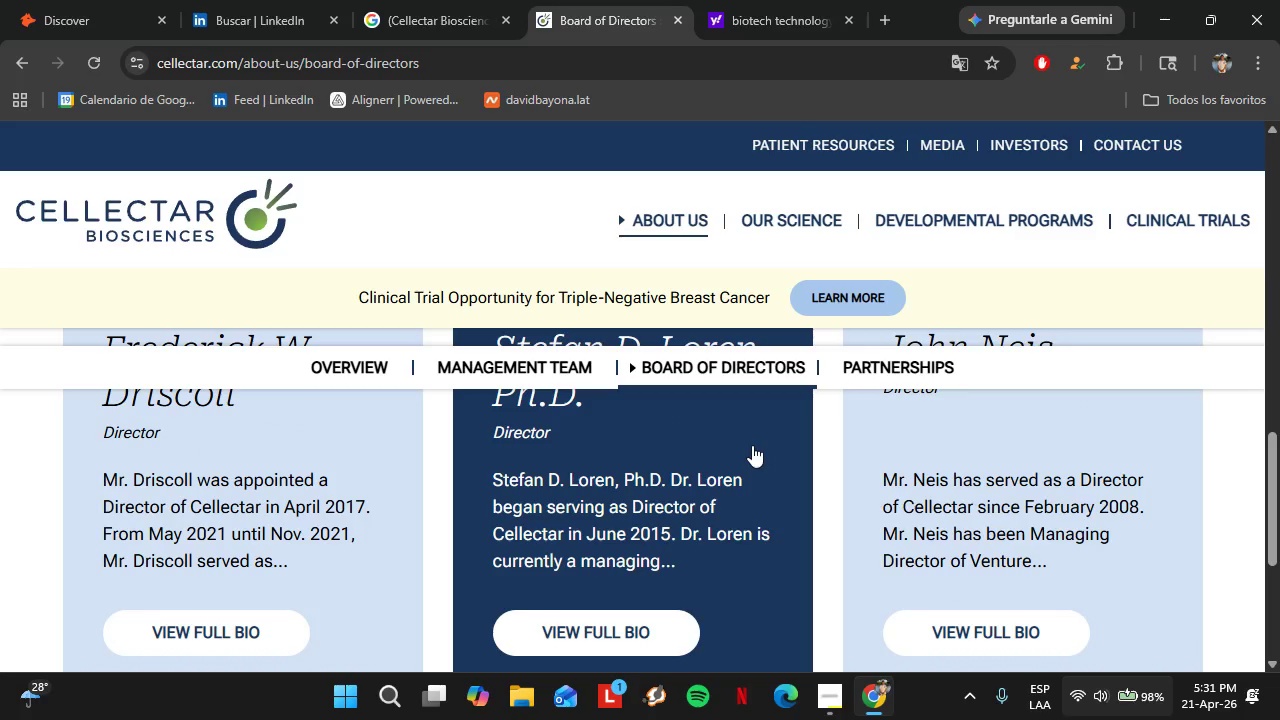 
scroll: coordinate [581, 470], scroll_direction: up, amount: 7.0
 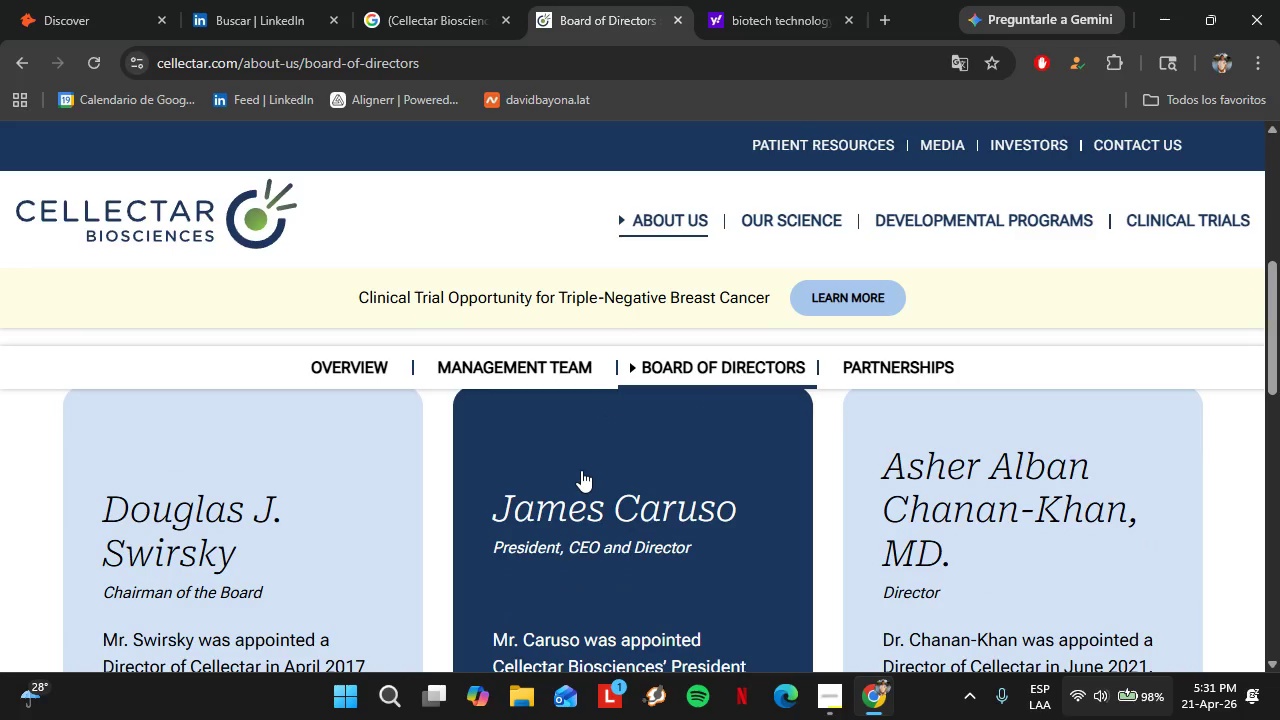 
scroll: coordinate [581, 470], scroll_direction: down, amount: 2.0
 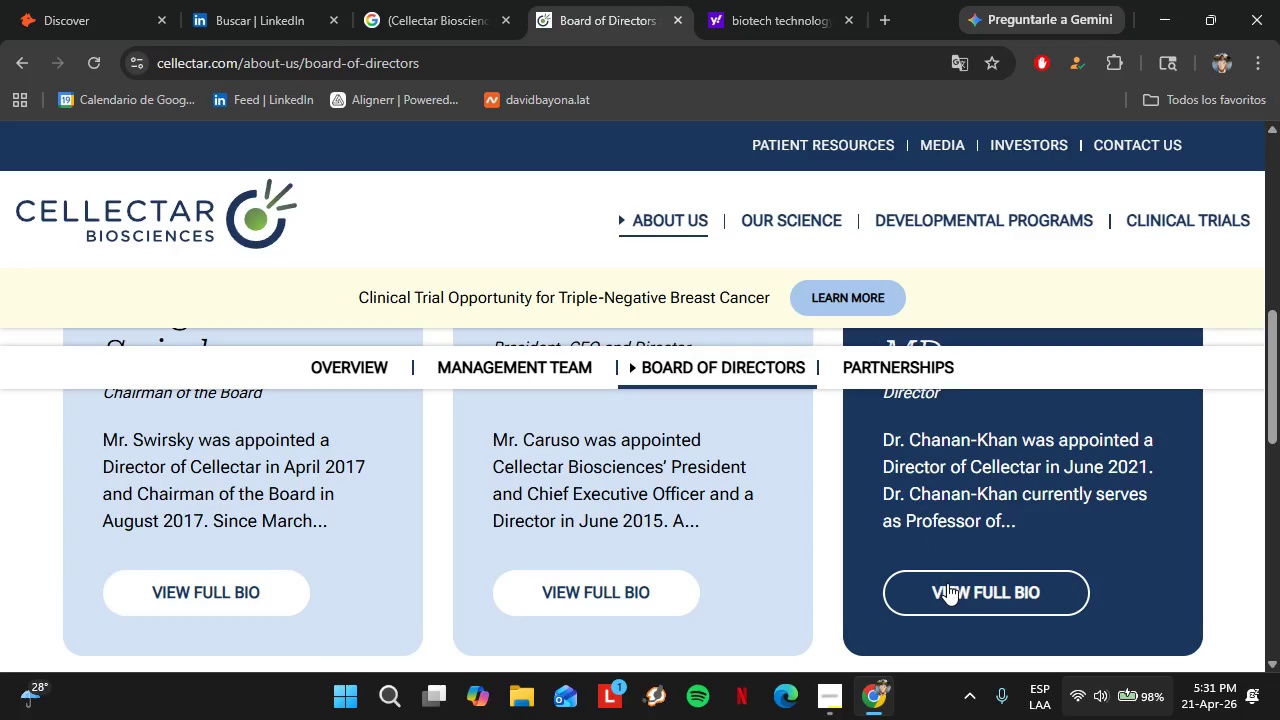 
left_click([947, 583])
 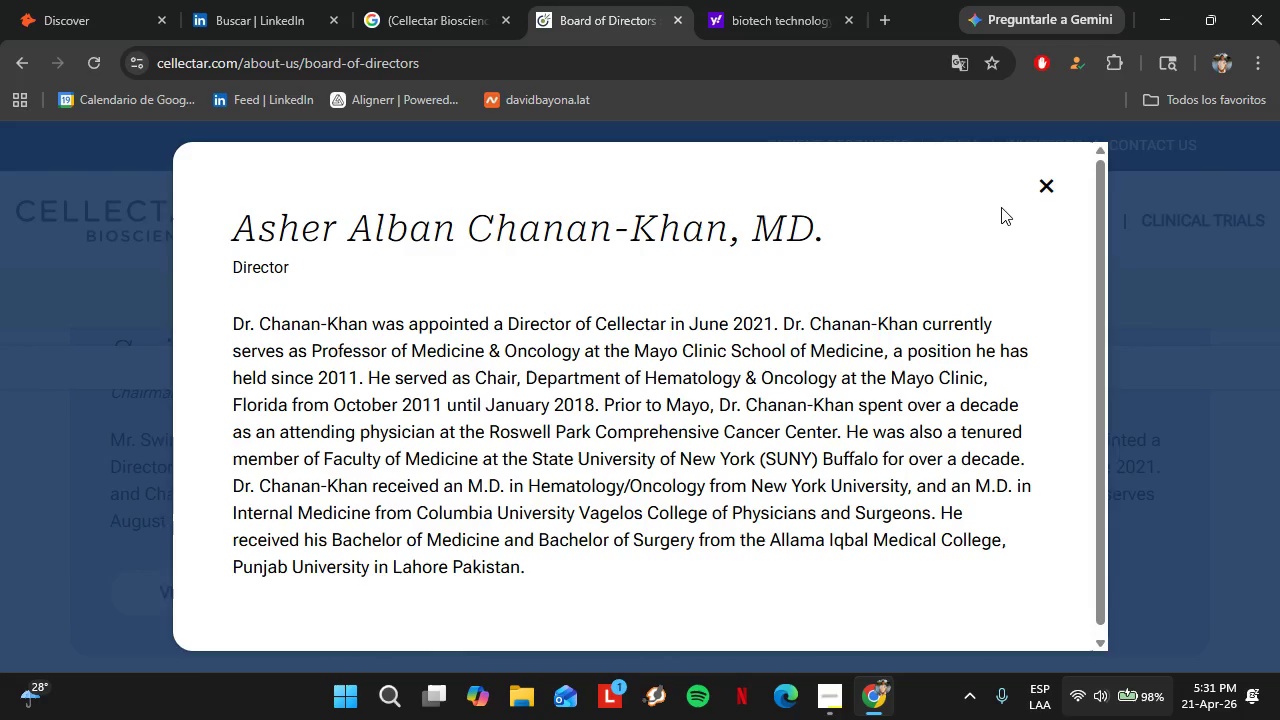 
wait(6.44)
 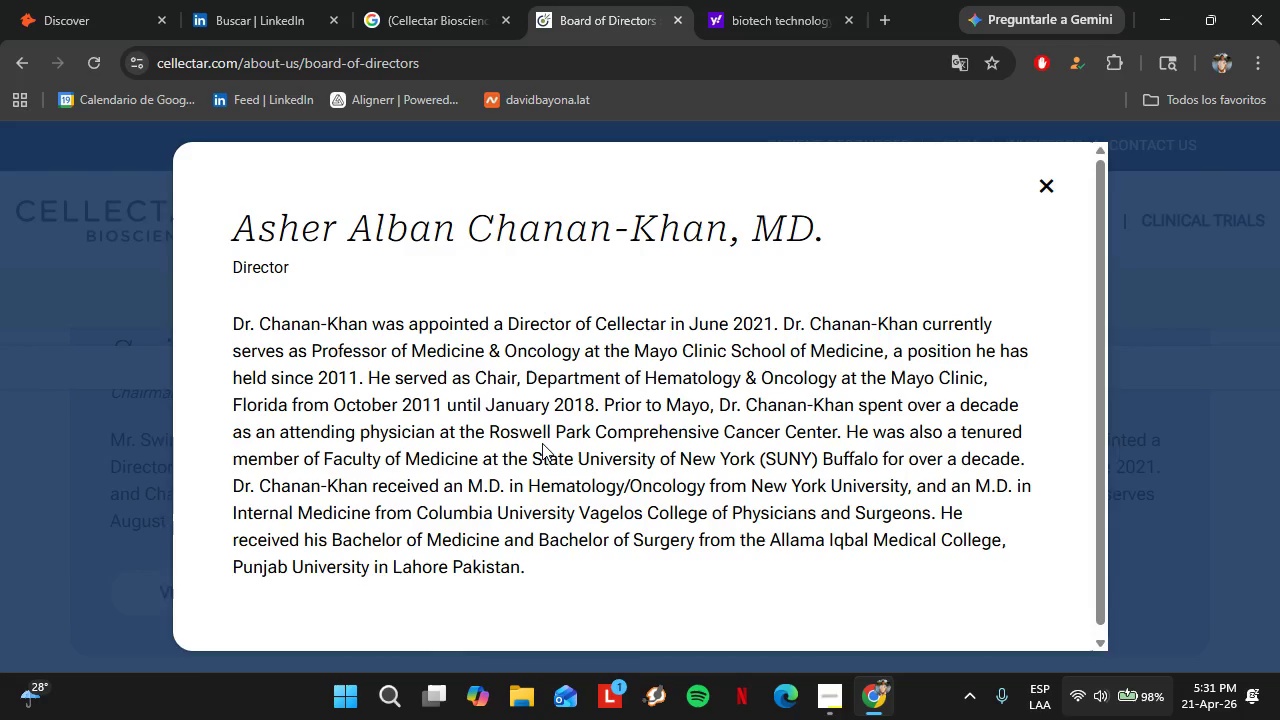 
scroll: coordinate [303, 578], scroll_direction: down, amount: 7.0
 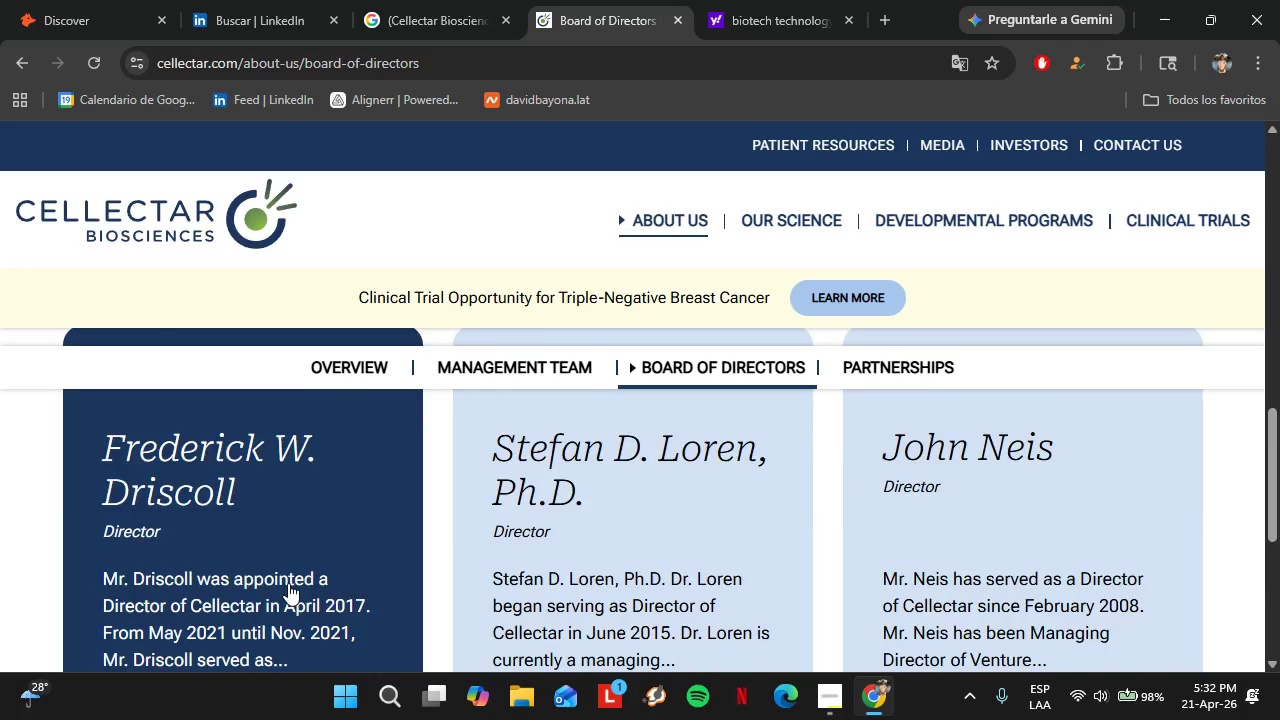 
left_click([211, 546])
 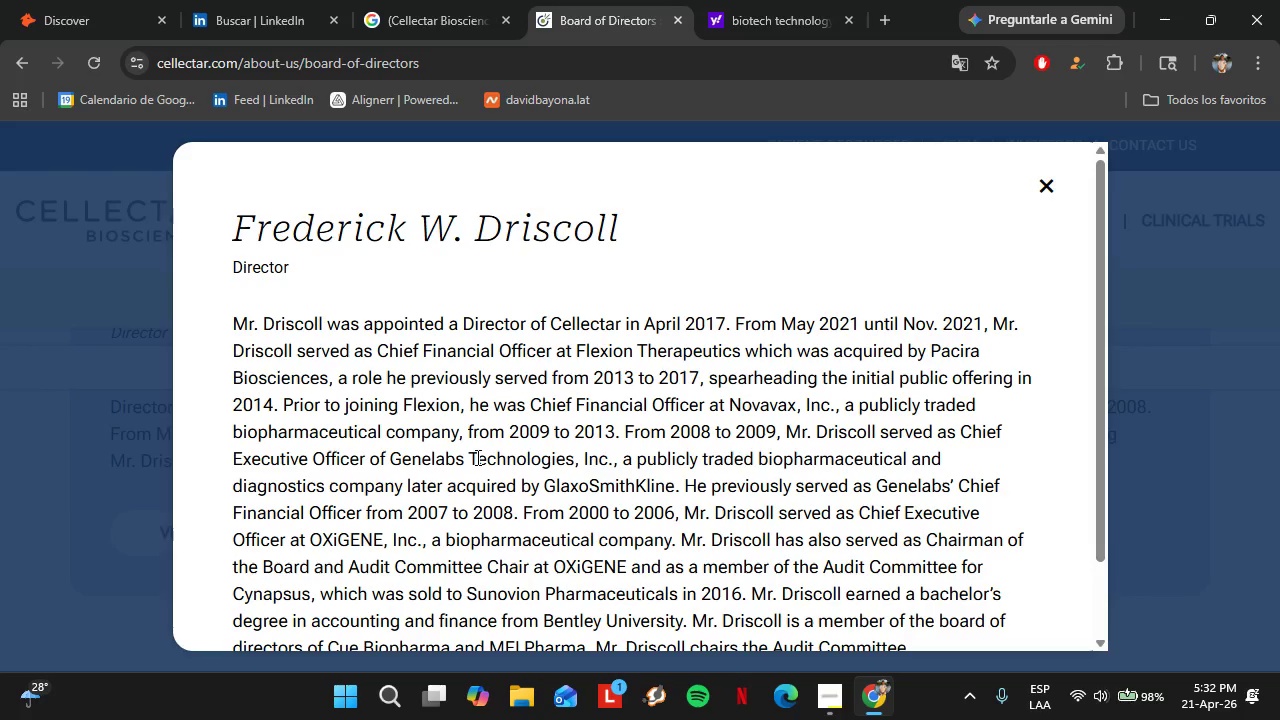 
scroll: coordinate [955, 355], scroll_direction: down, amount: 4.0
 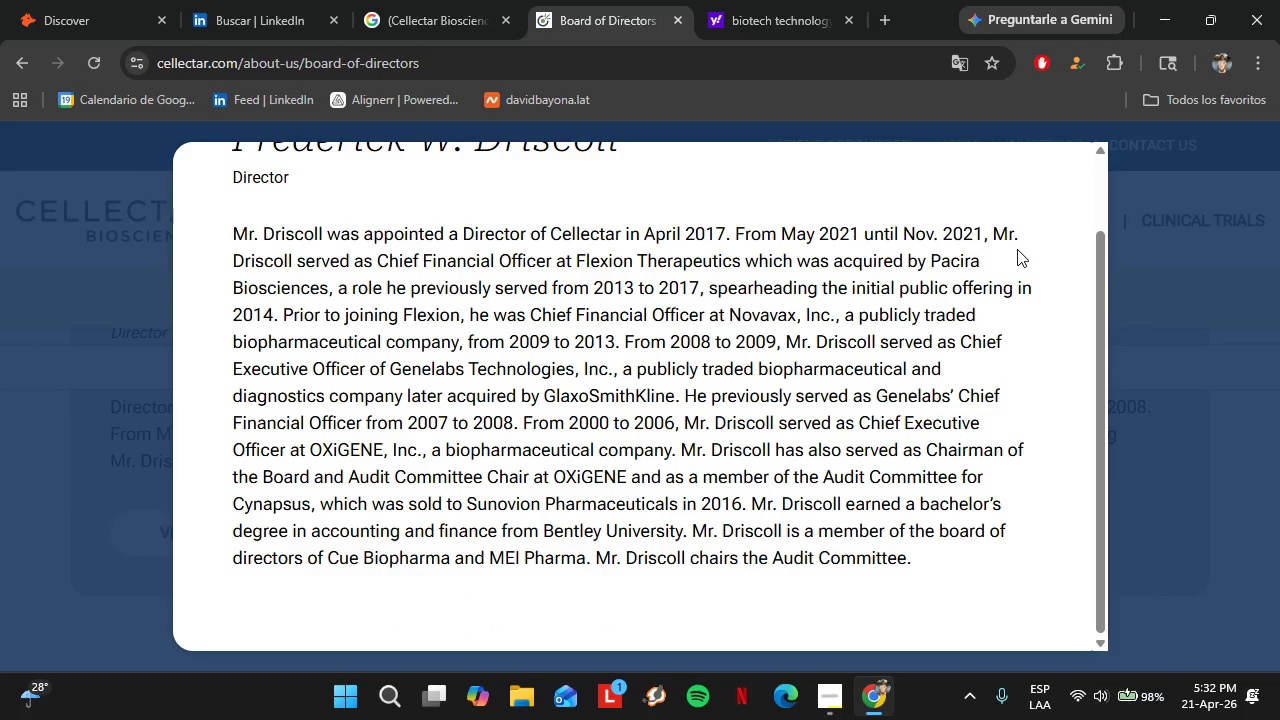 
scroll: coordinate [1017, 249], scroll_direction: up, amount: 1.0
 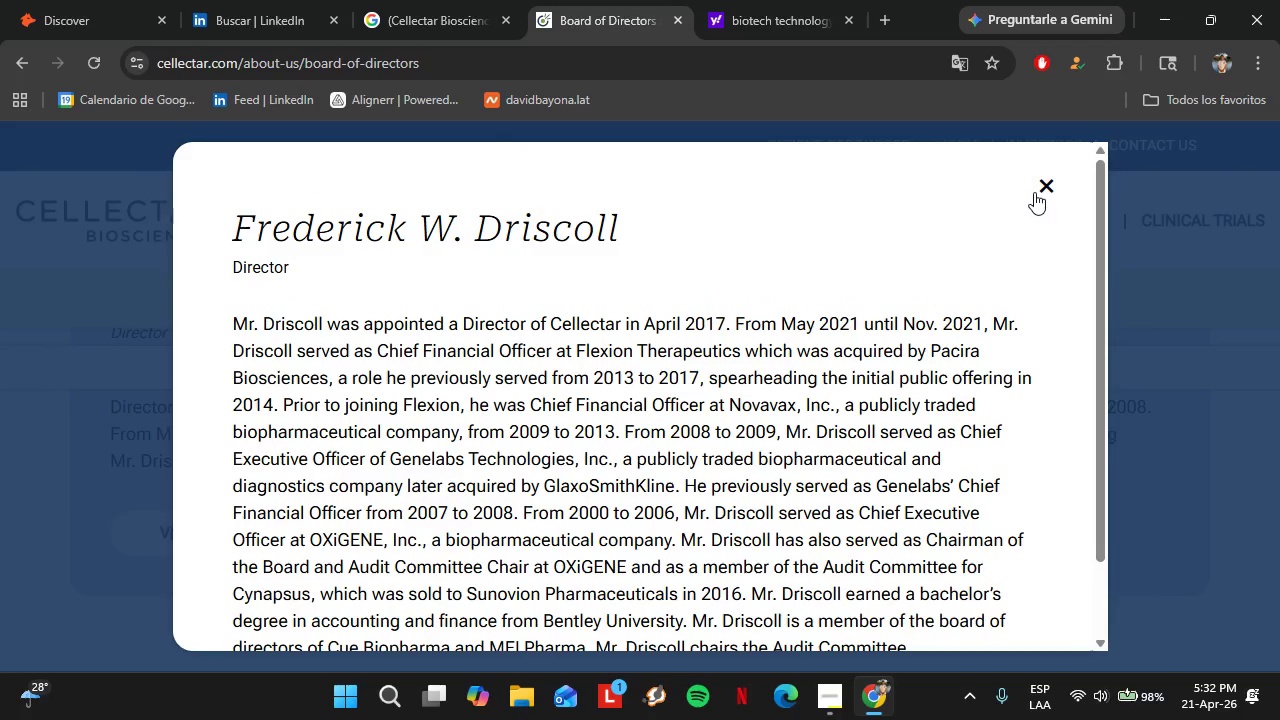 
left_click([1036, 190])
 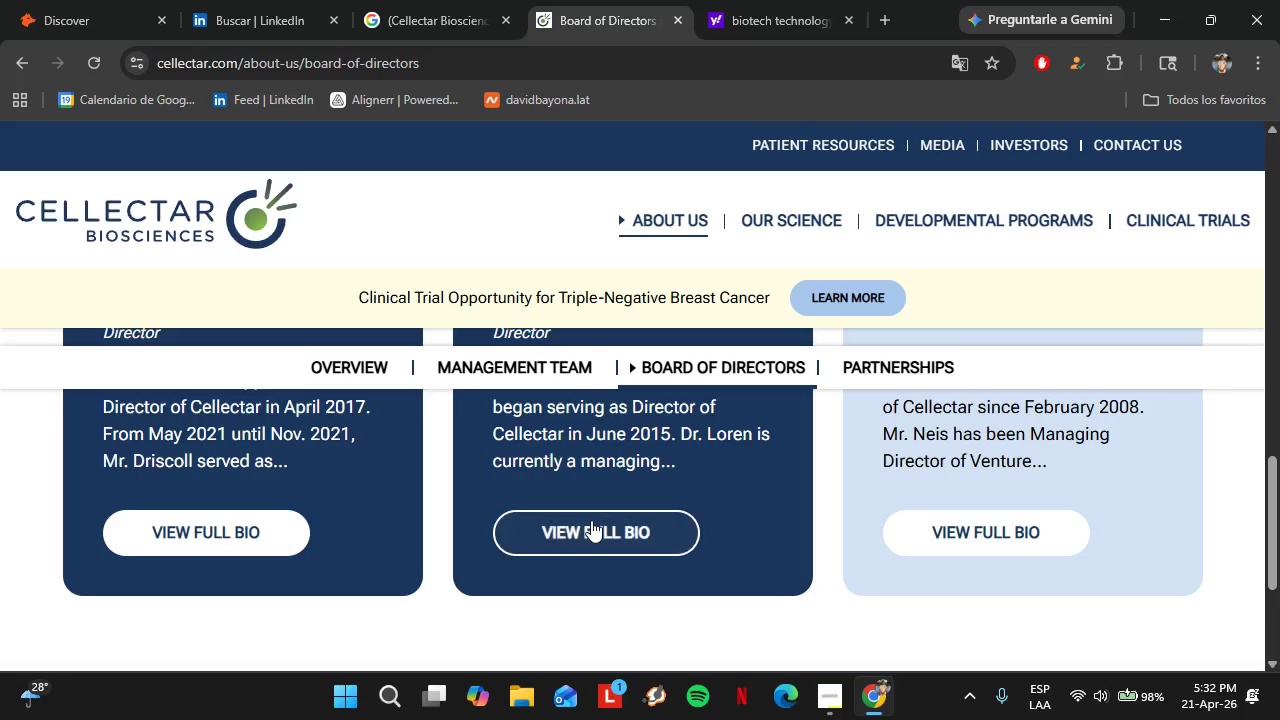 
left_click([591, 520])
 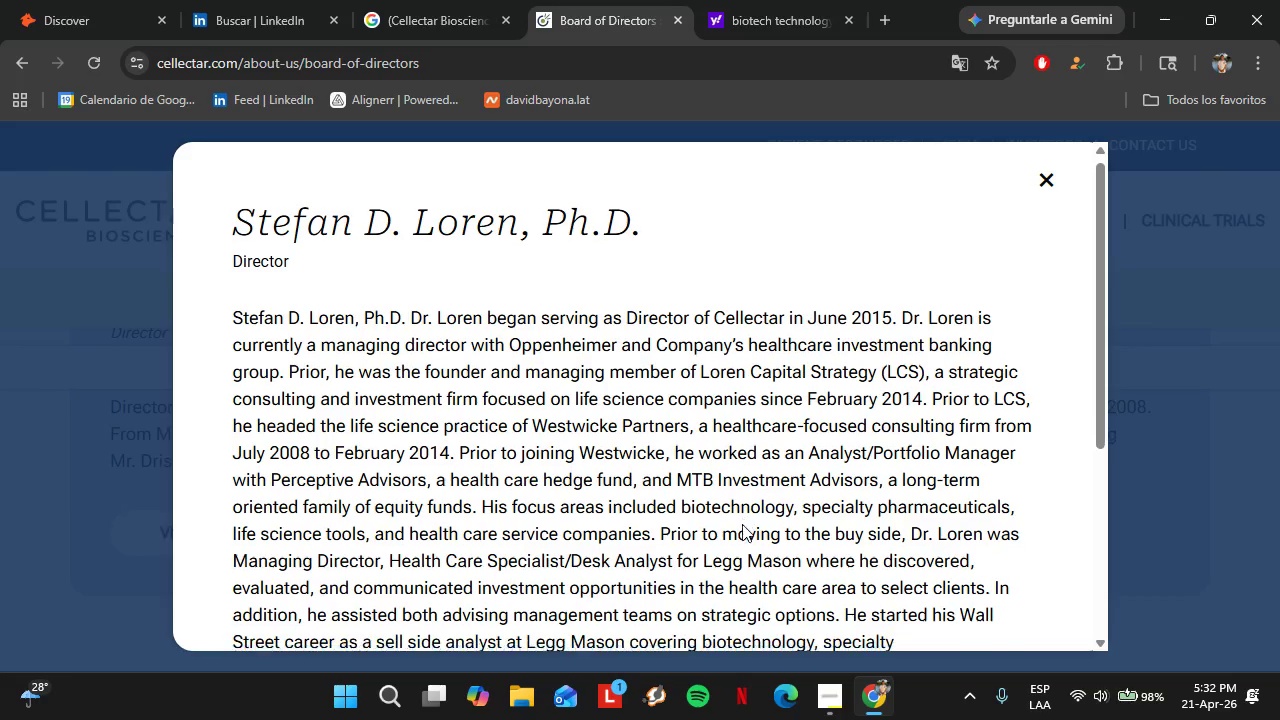 
scroll: coordinate [742, 524], scroll_direction: down, amount: 1.0
 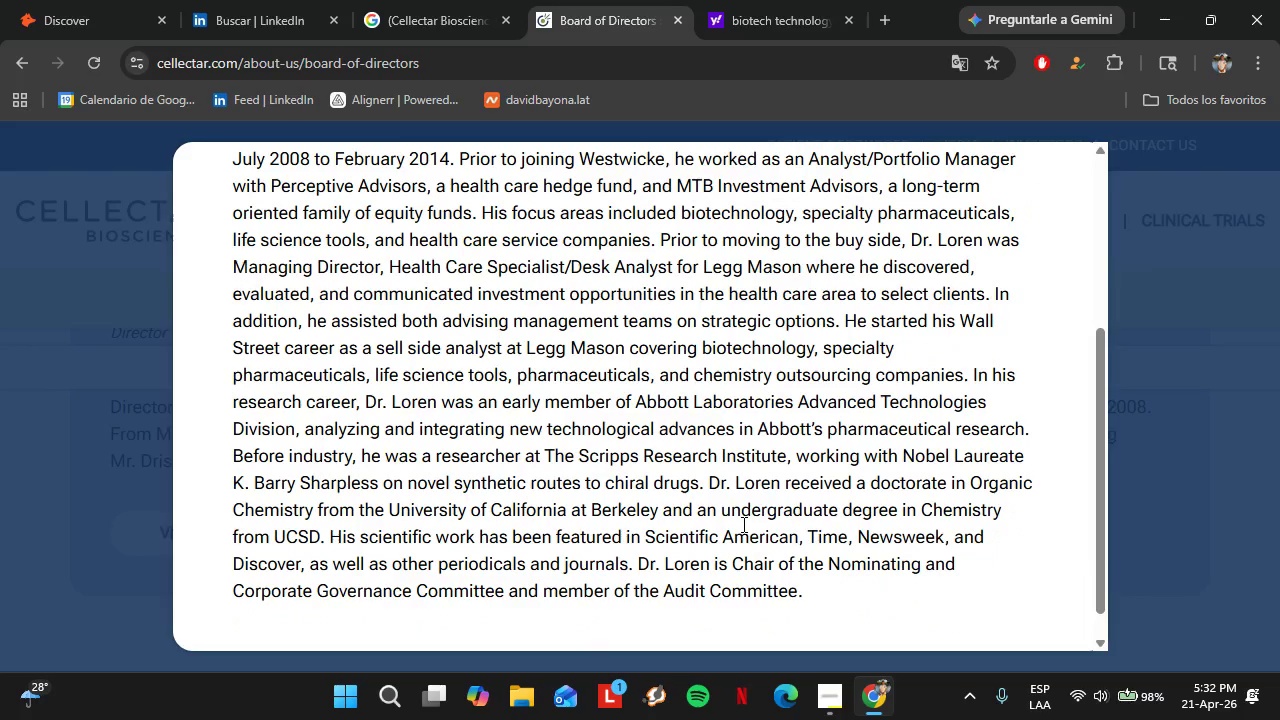 
scroll: coordinate [742, 524], scroll_direction: up, amount: 2.0
 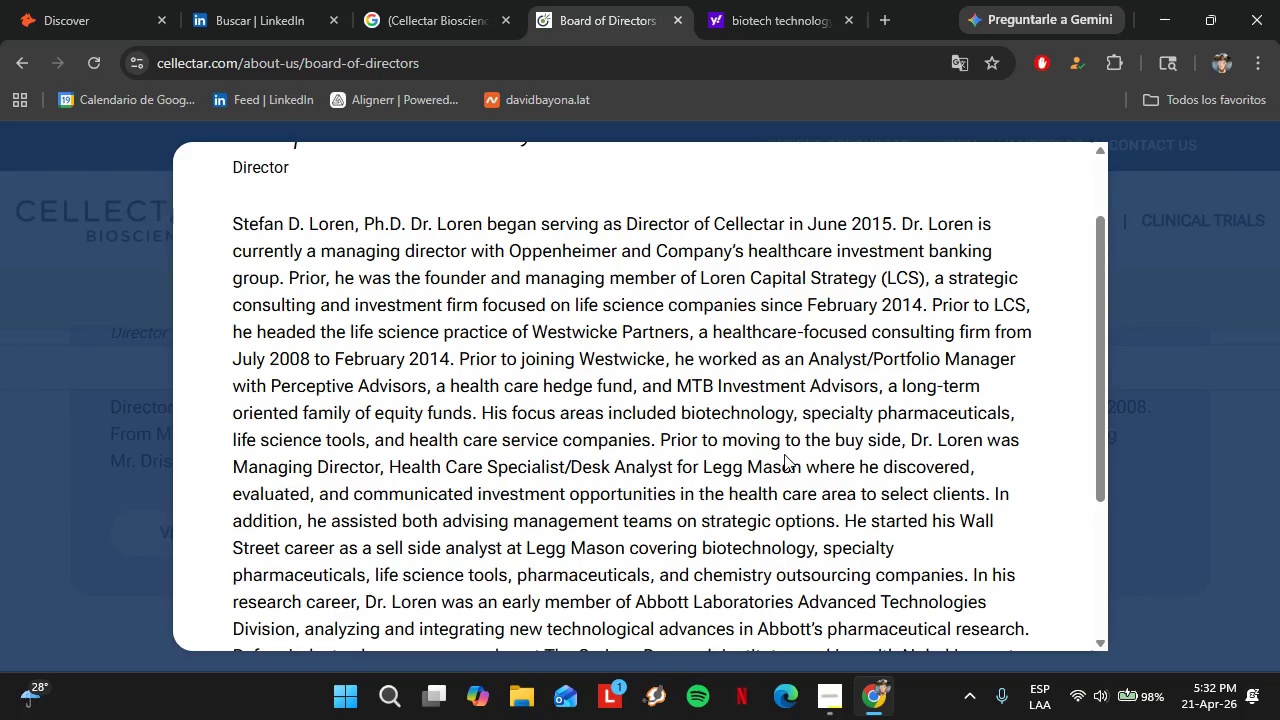 
wait(7.22)
 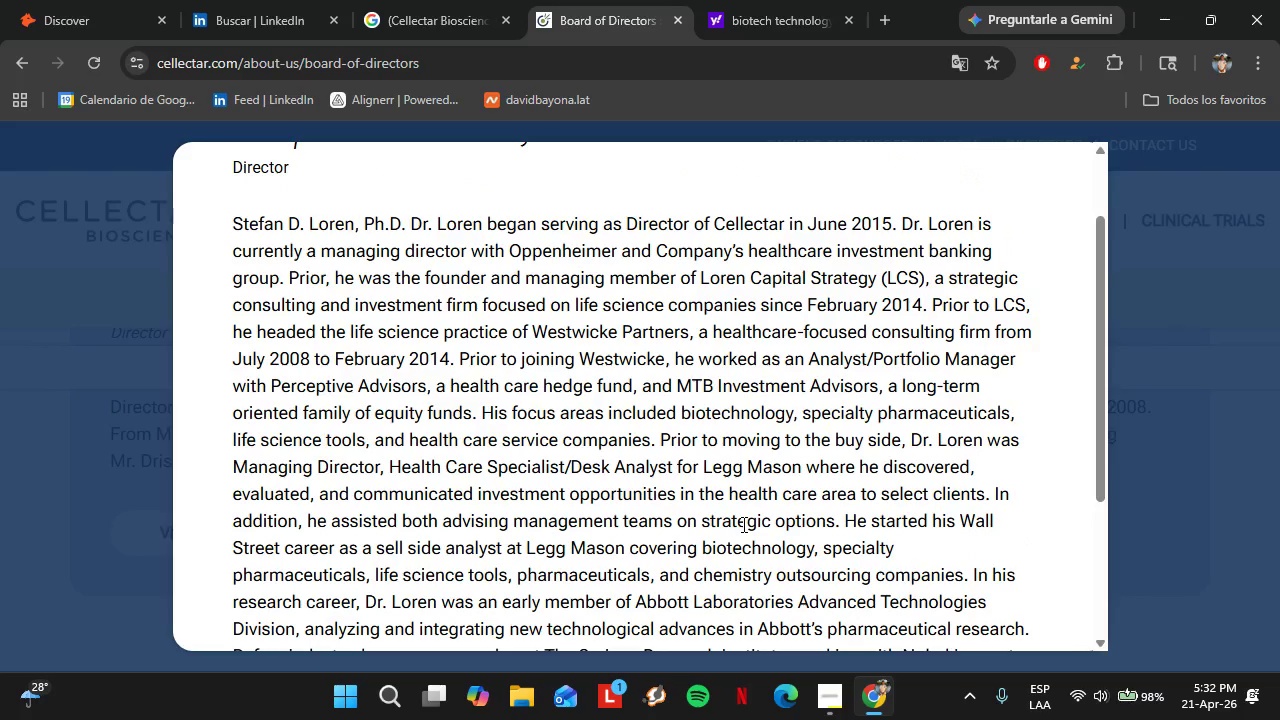 
scroll: coordinate [1074, 198], scroll_direction: up, amount: 2.0
 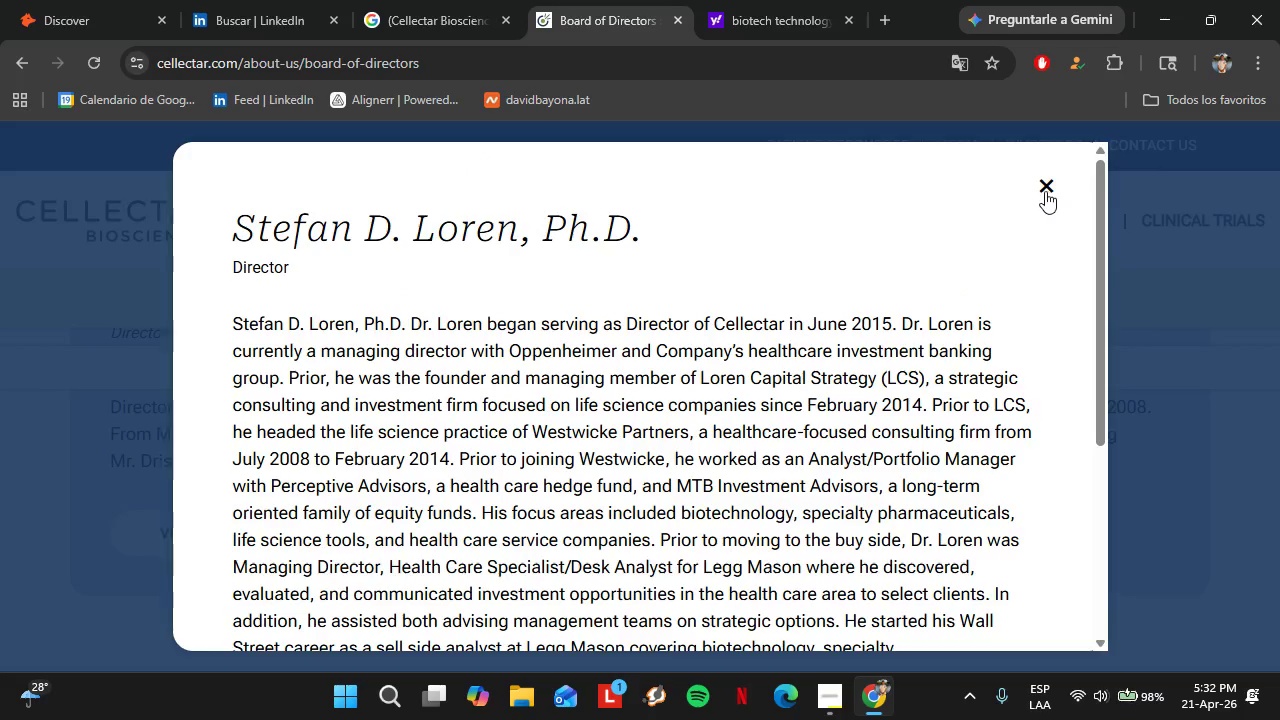 
left_click([1045, 191])
 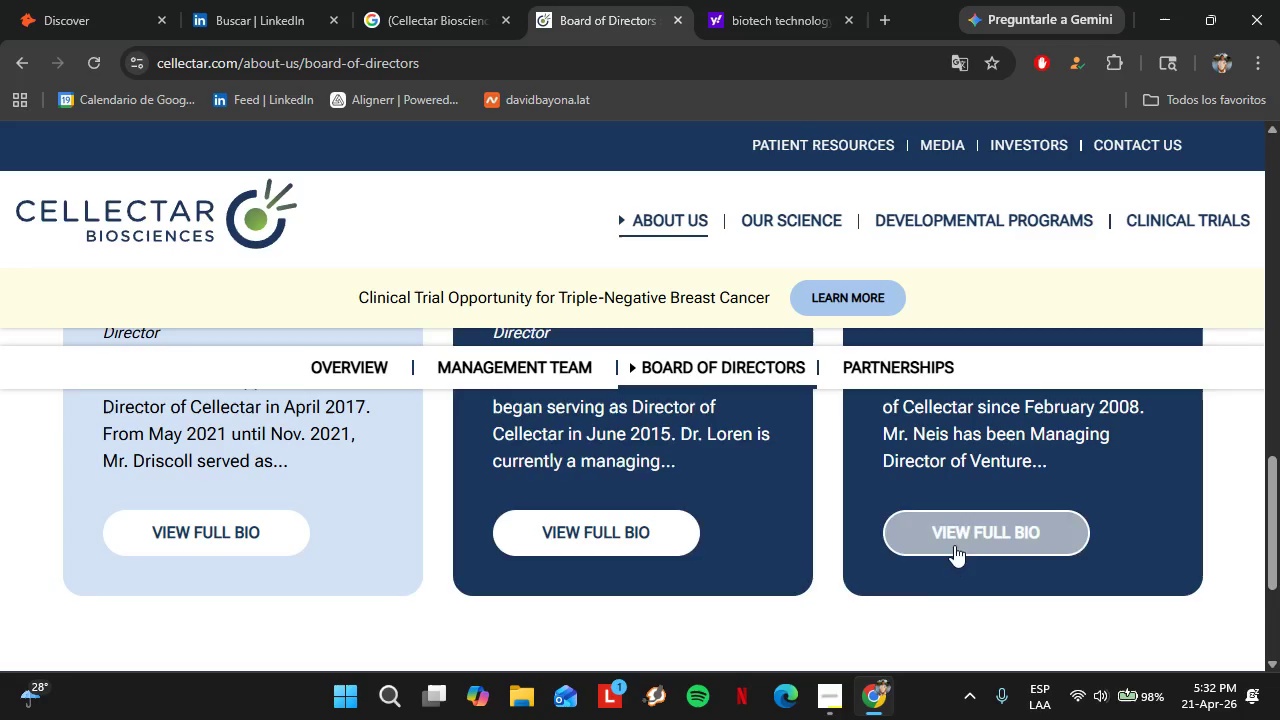 
left_click([955, 544])
 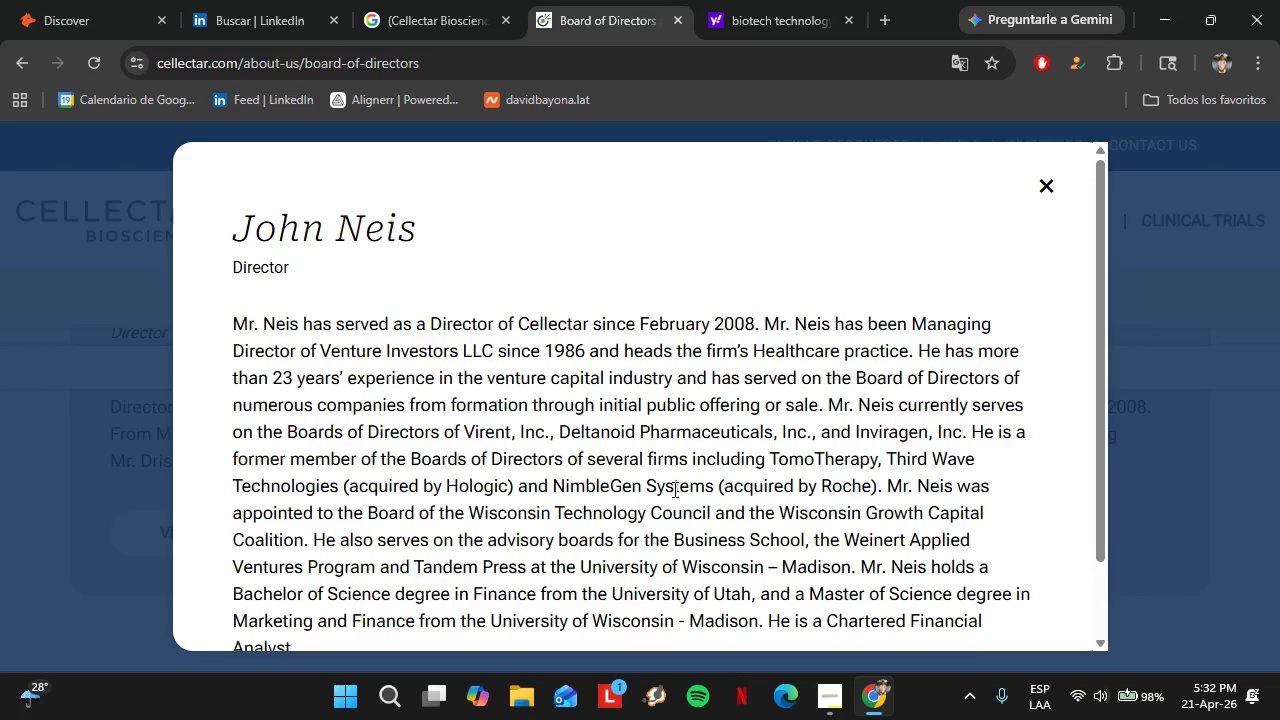 
scroll: coordinate [673, 489], scroll_direction: down, amount: 1.0
 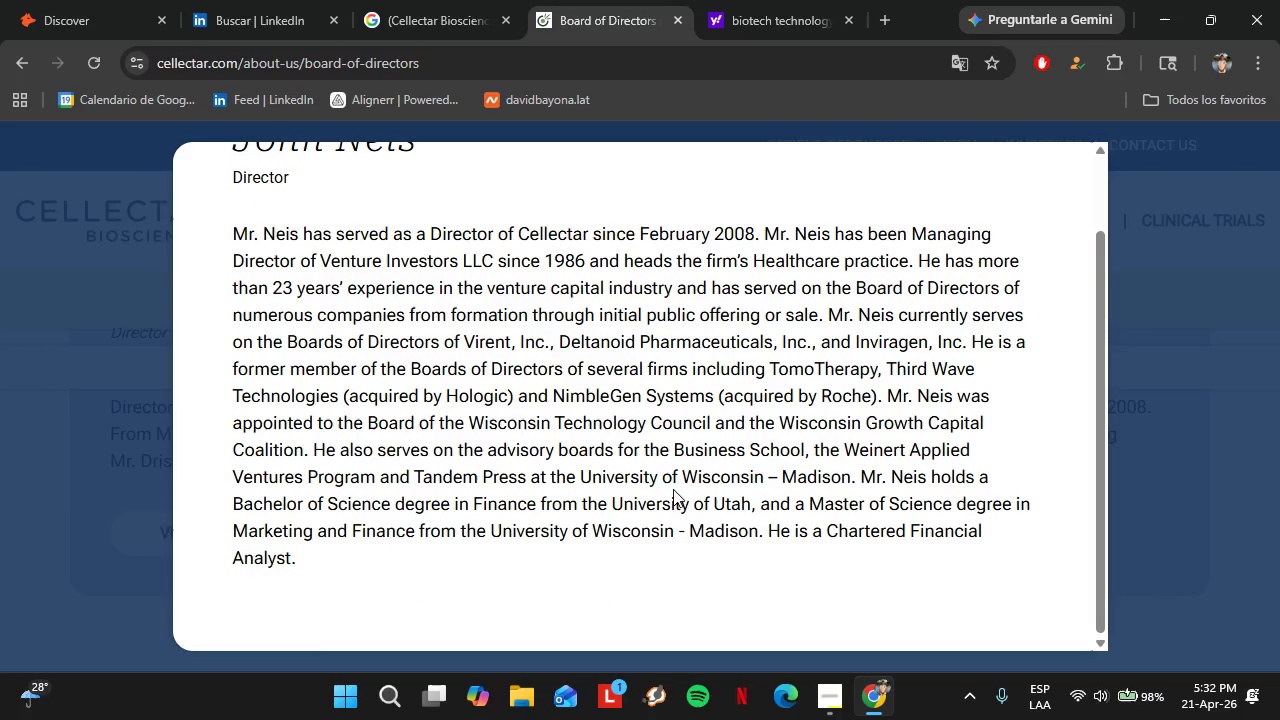 
wait(5.82)
 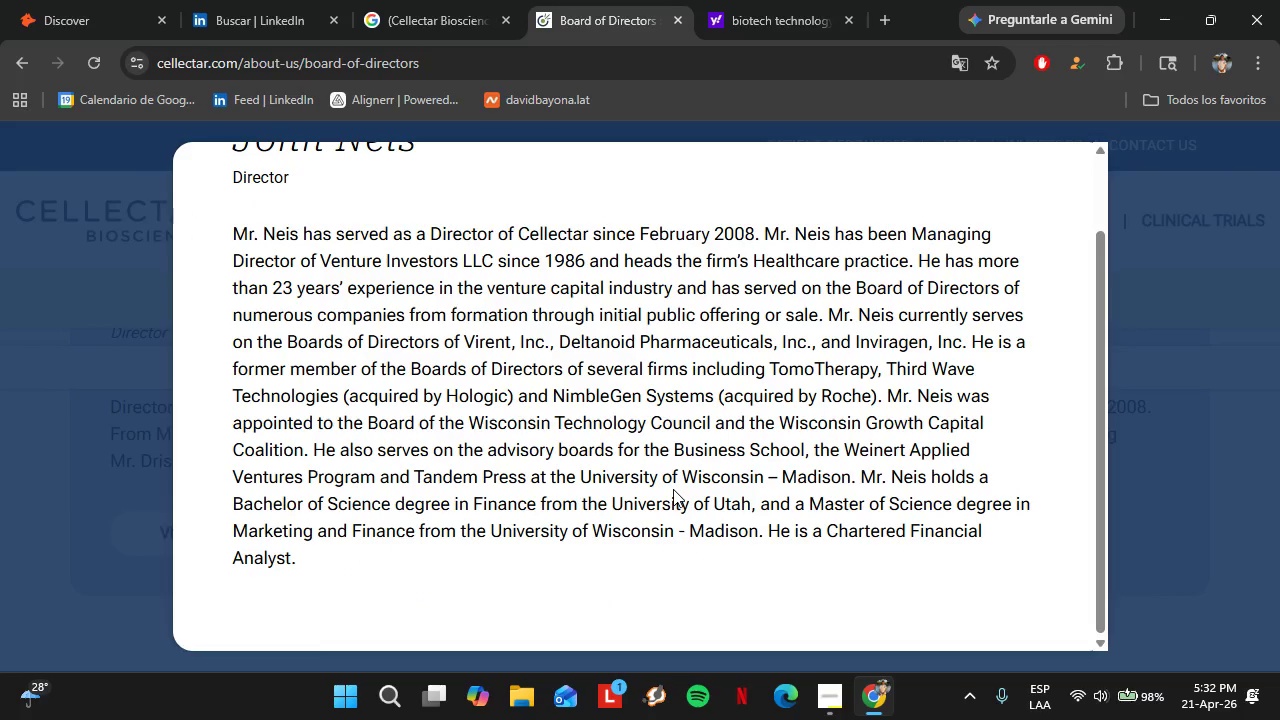 
scroll: coordinate [595, 378], scroll_direction: up, amount: 1.0
 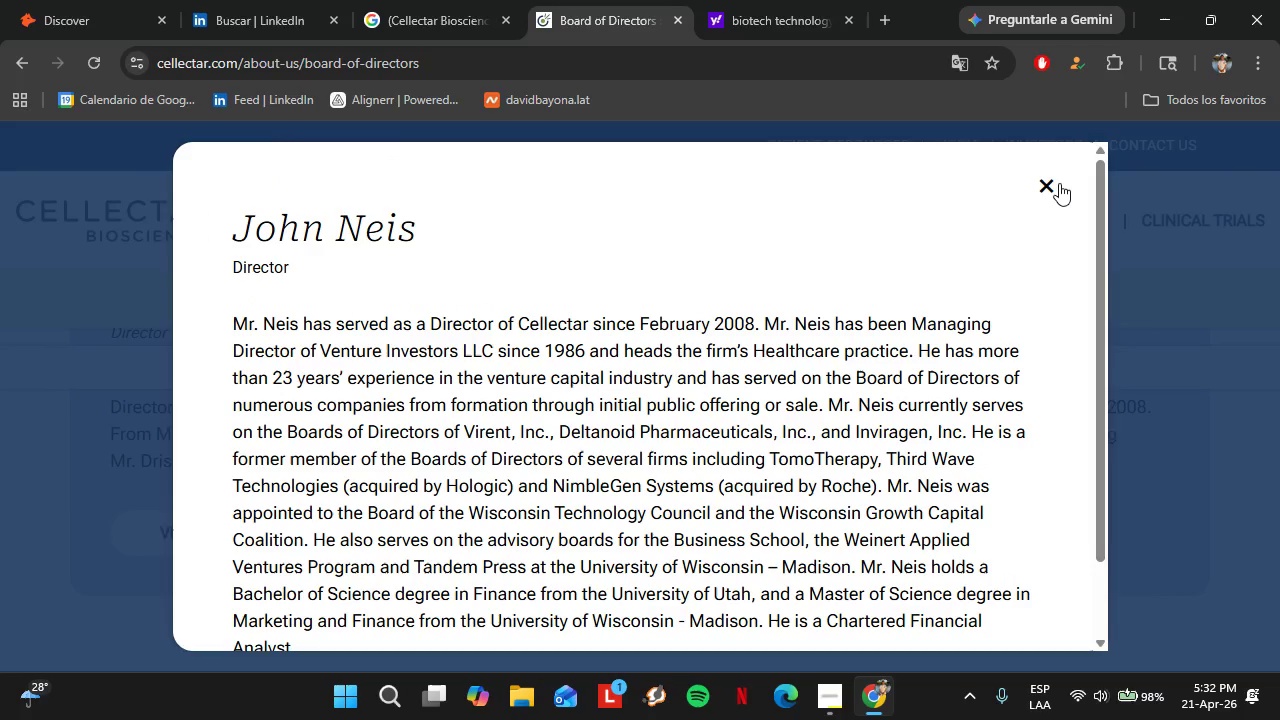 
left_click([1059, 184])
 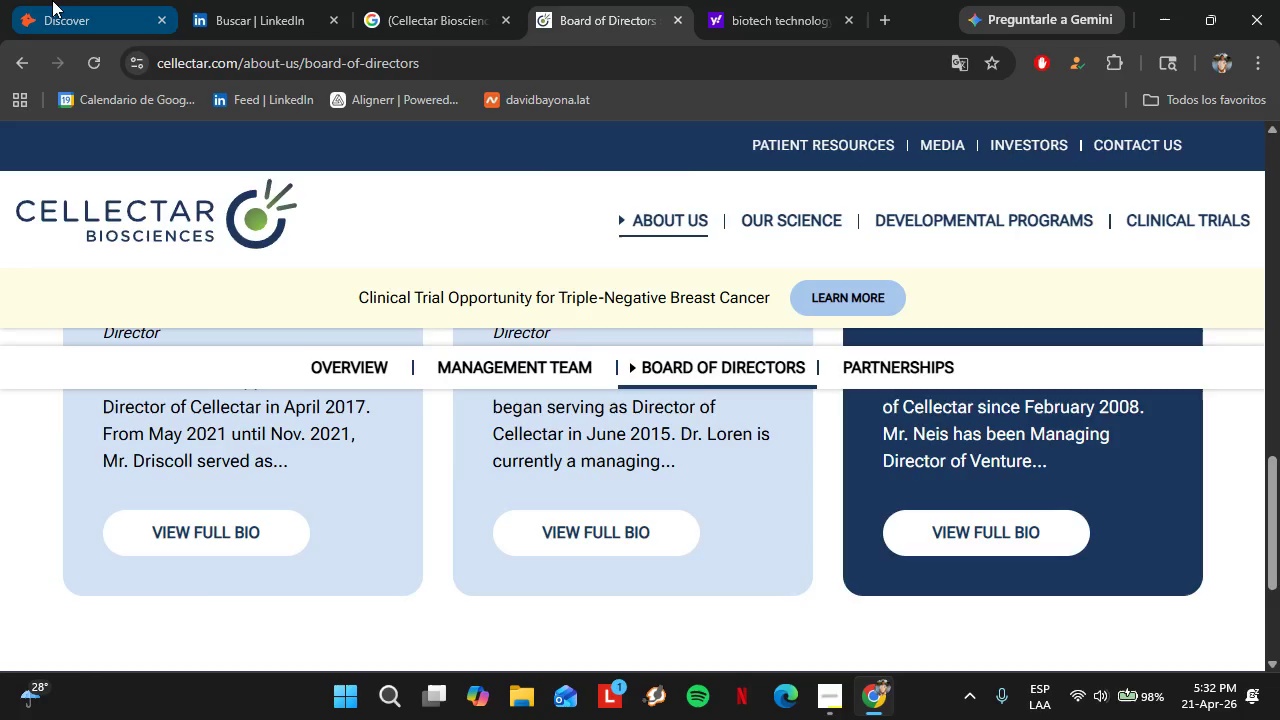 
left_click([52, 0])
 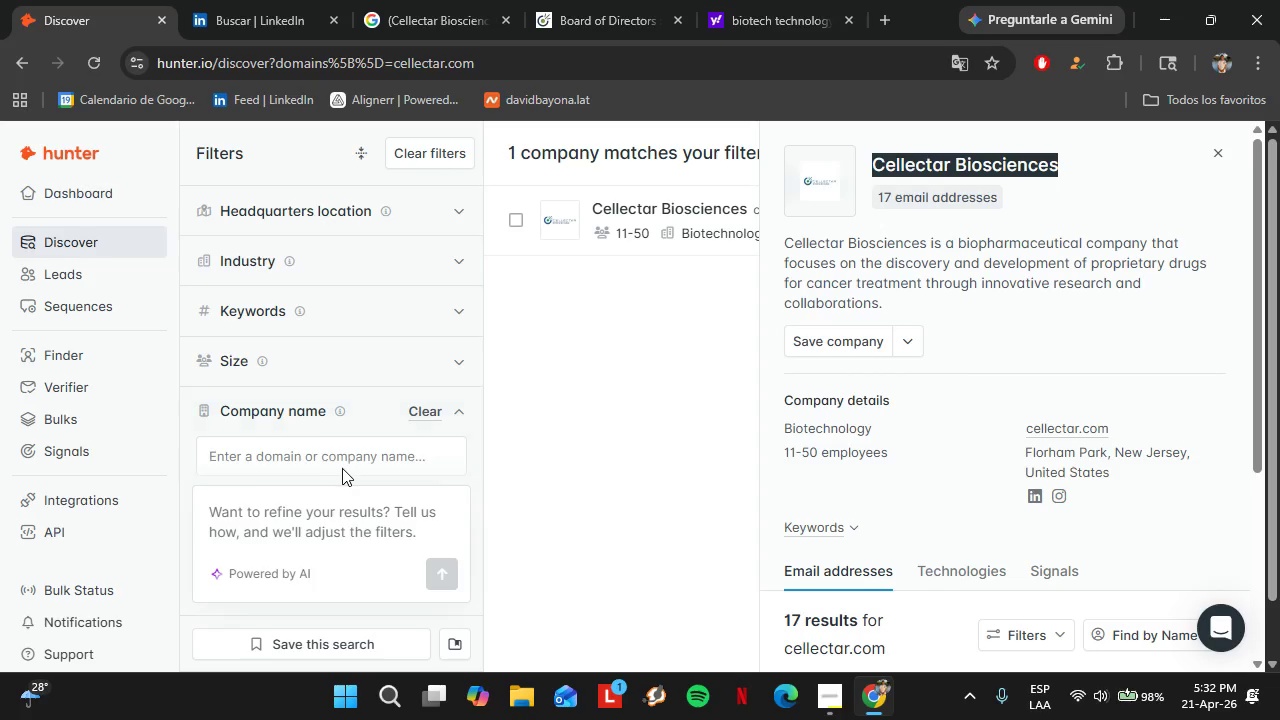 
left_click([325, 459])
 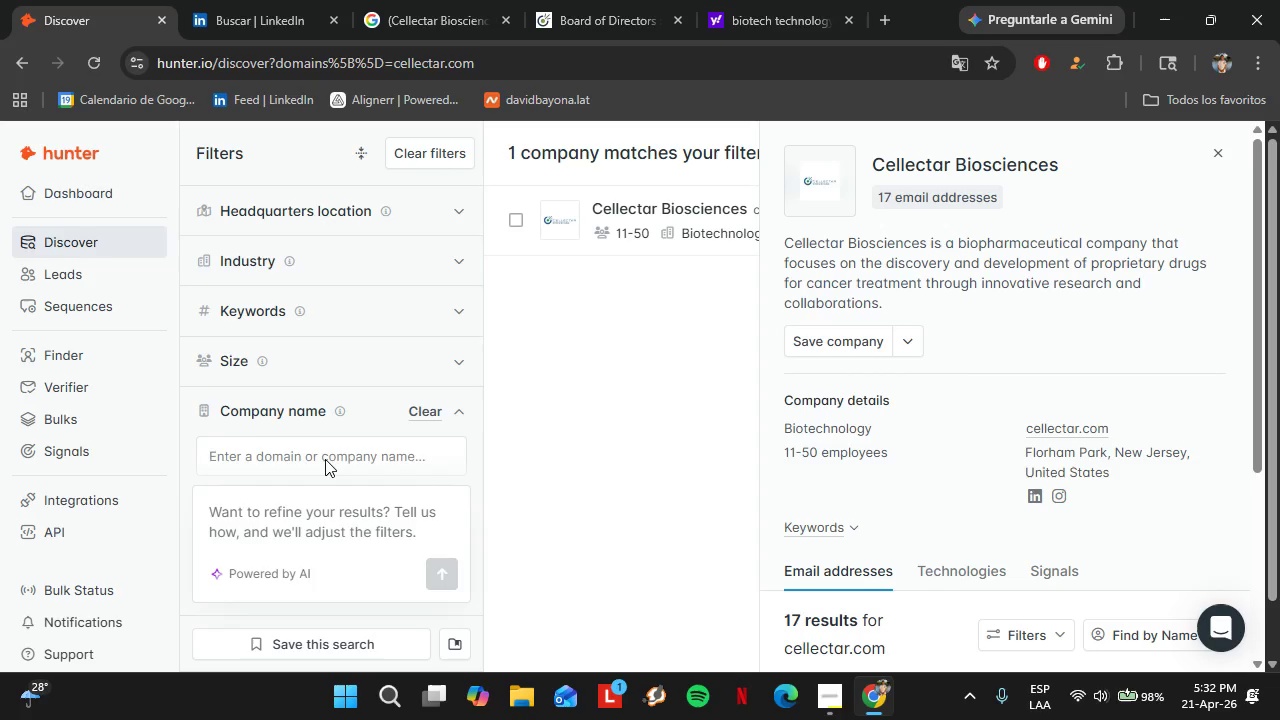 
wait(19.66)
 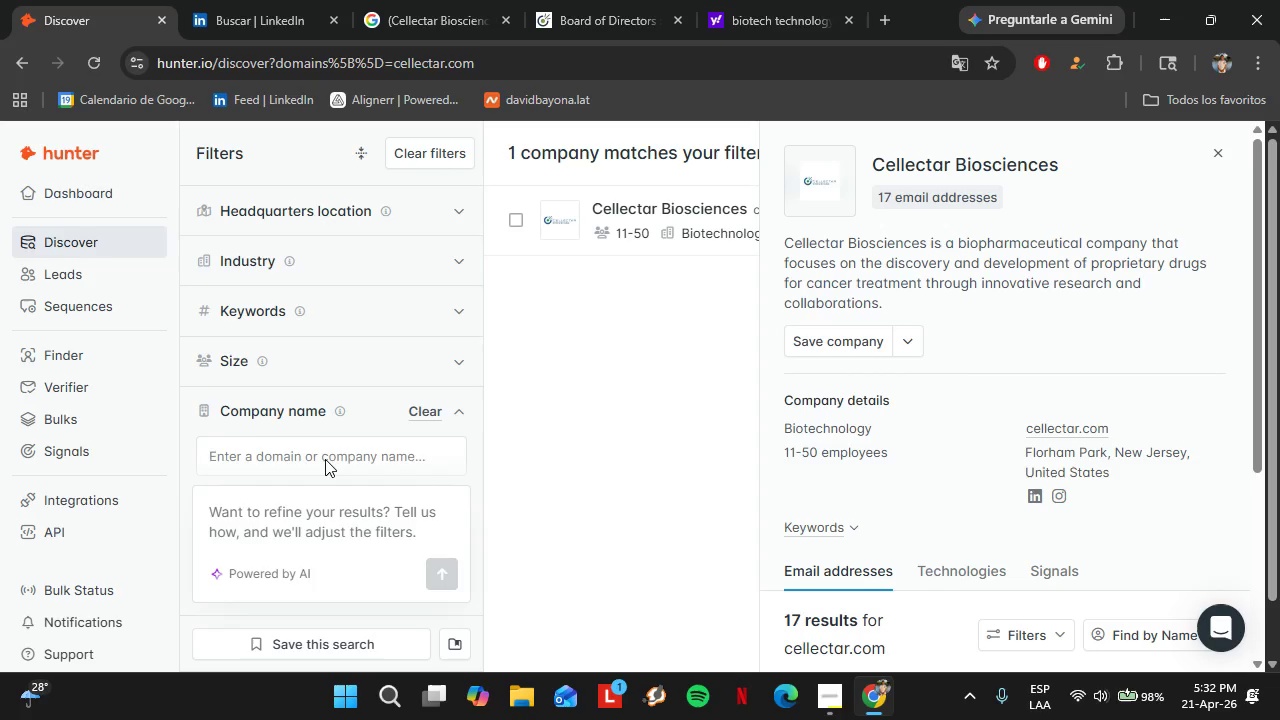 
left_click([428, 416])
 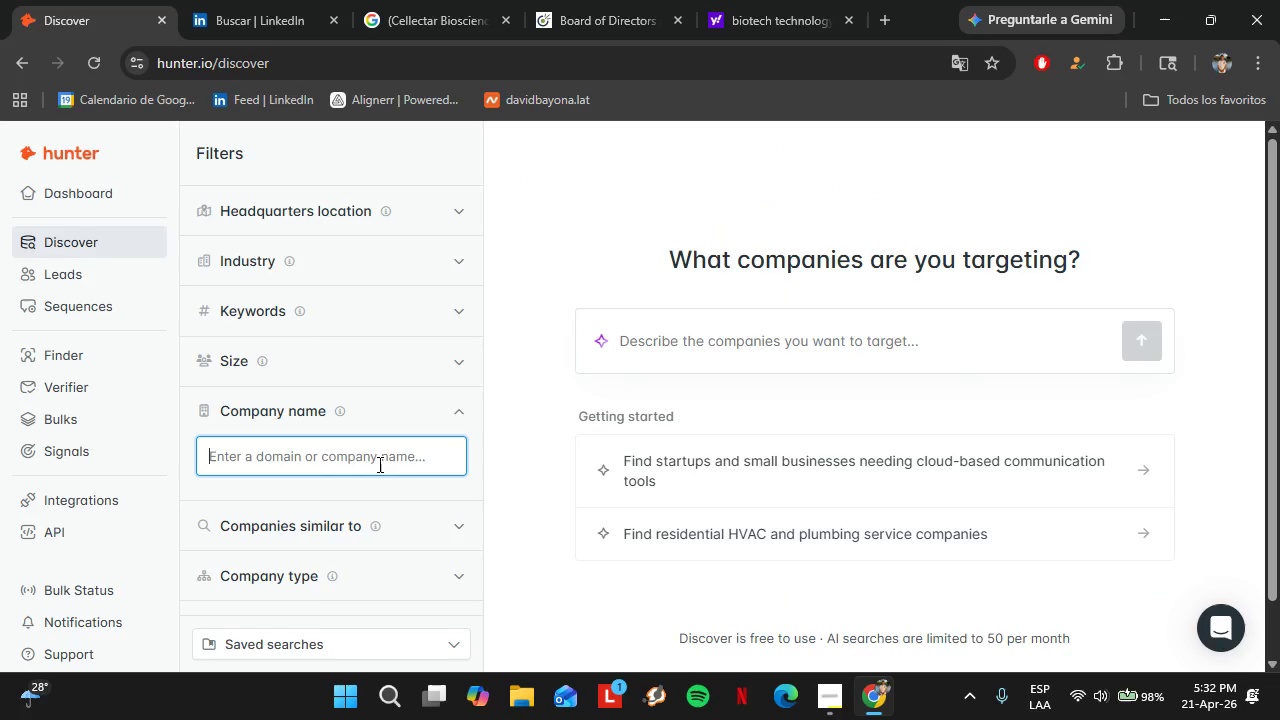 
left_click([378, 464])
 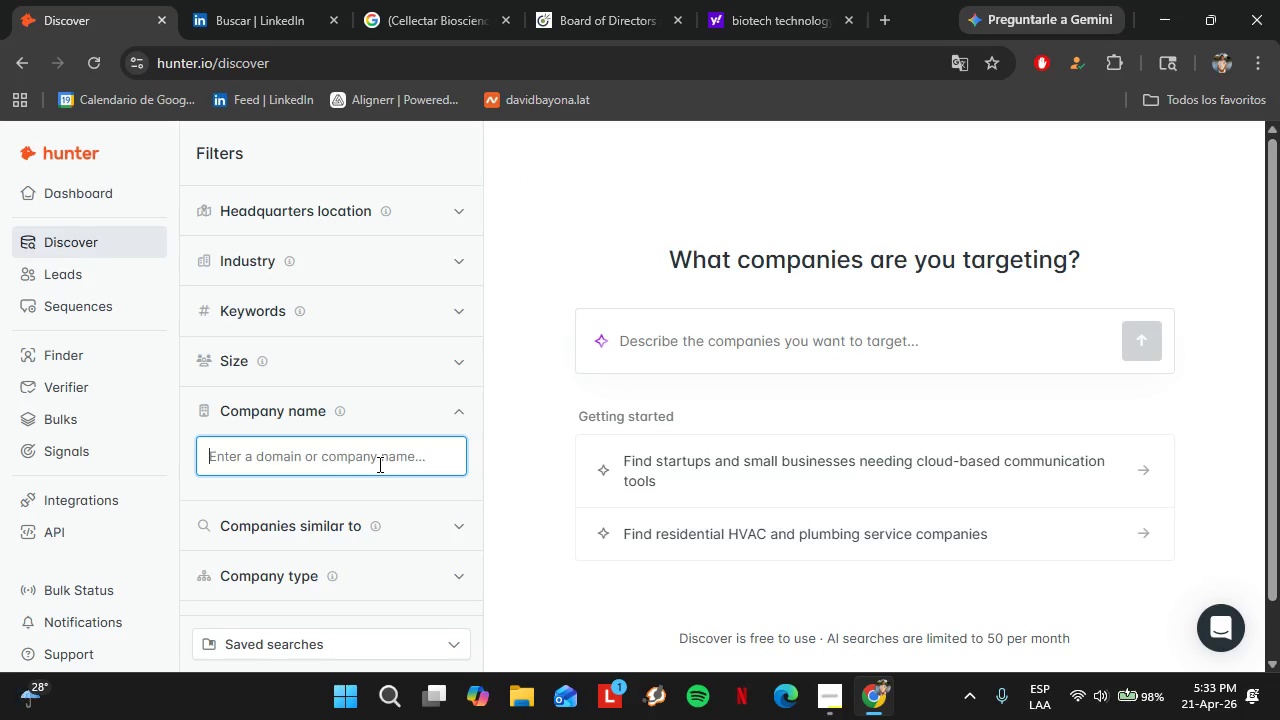 
type(envb)
key(Backspace)
type(isia therapeu)
 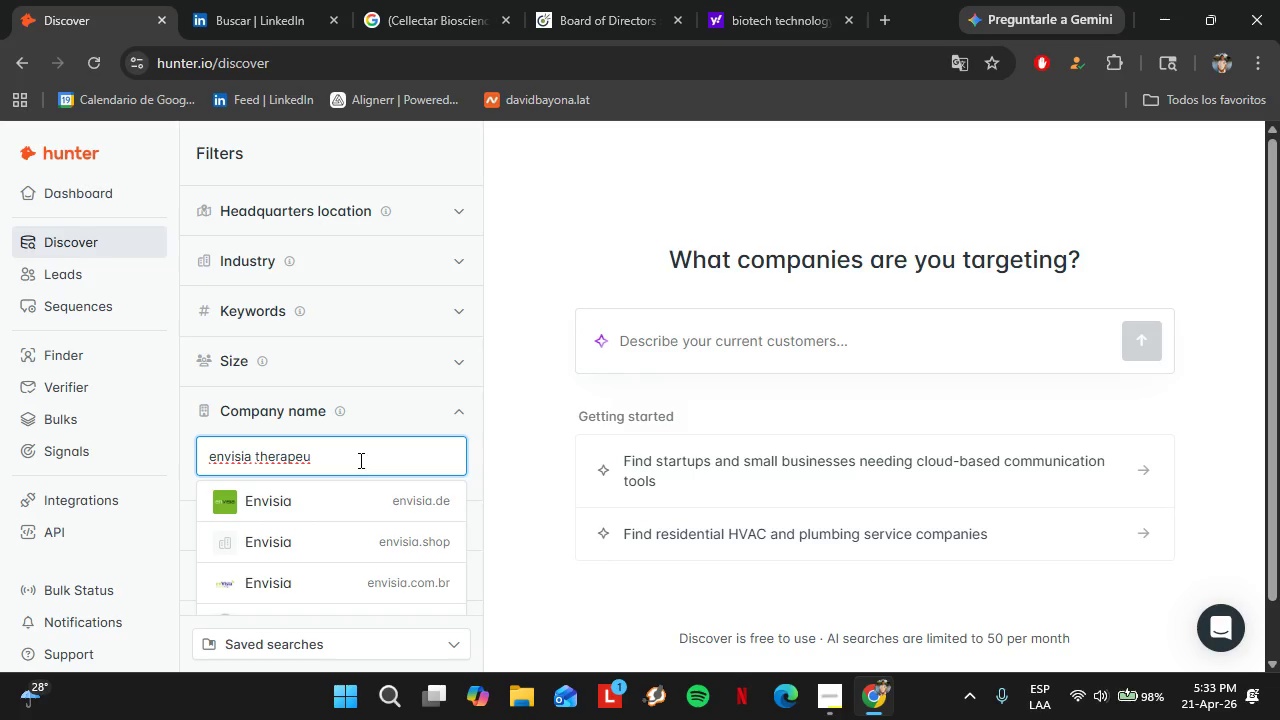 
wait(6.44)
 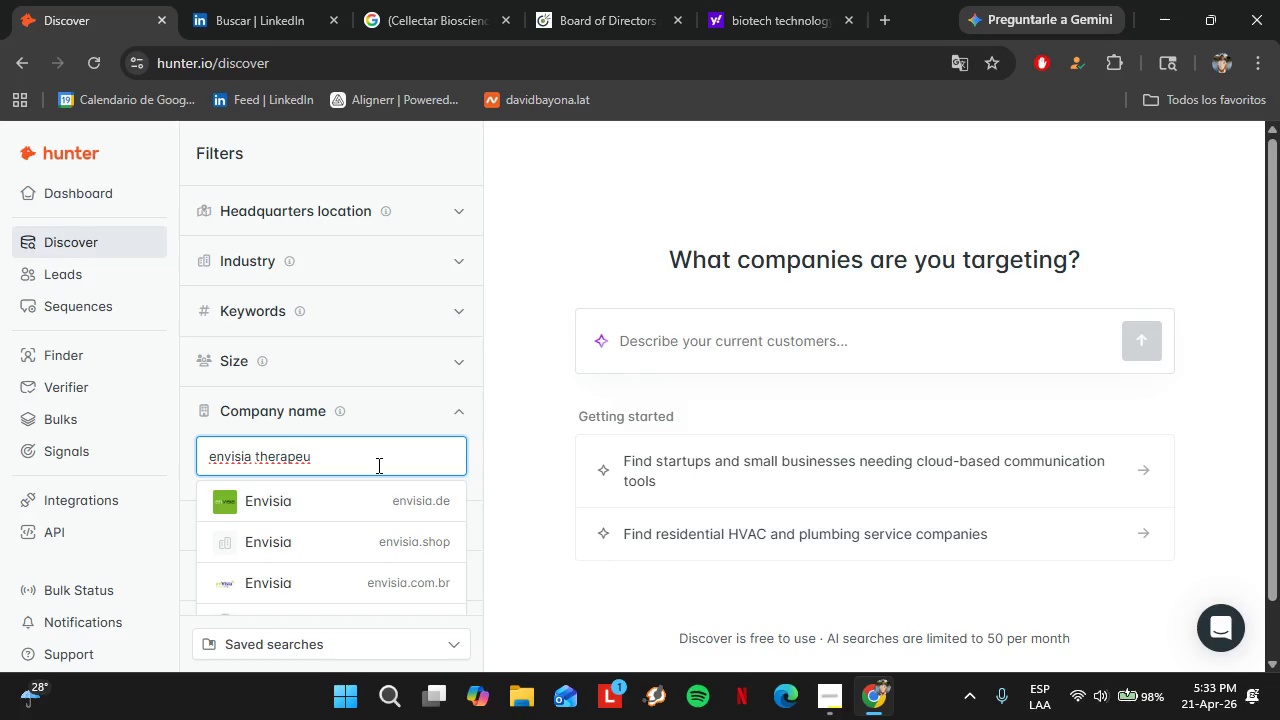 
type(tics)
 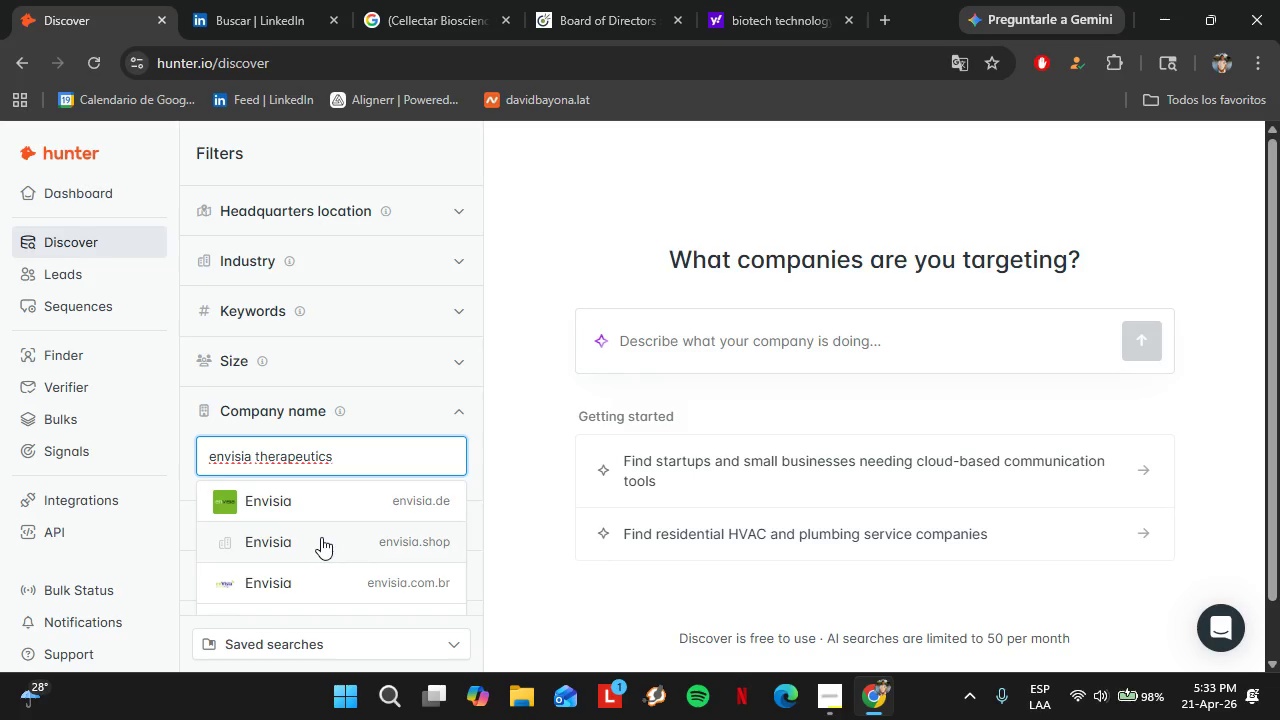 
wait(6.73)
 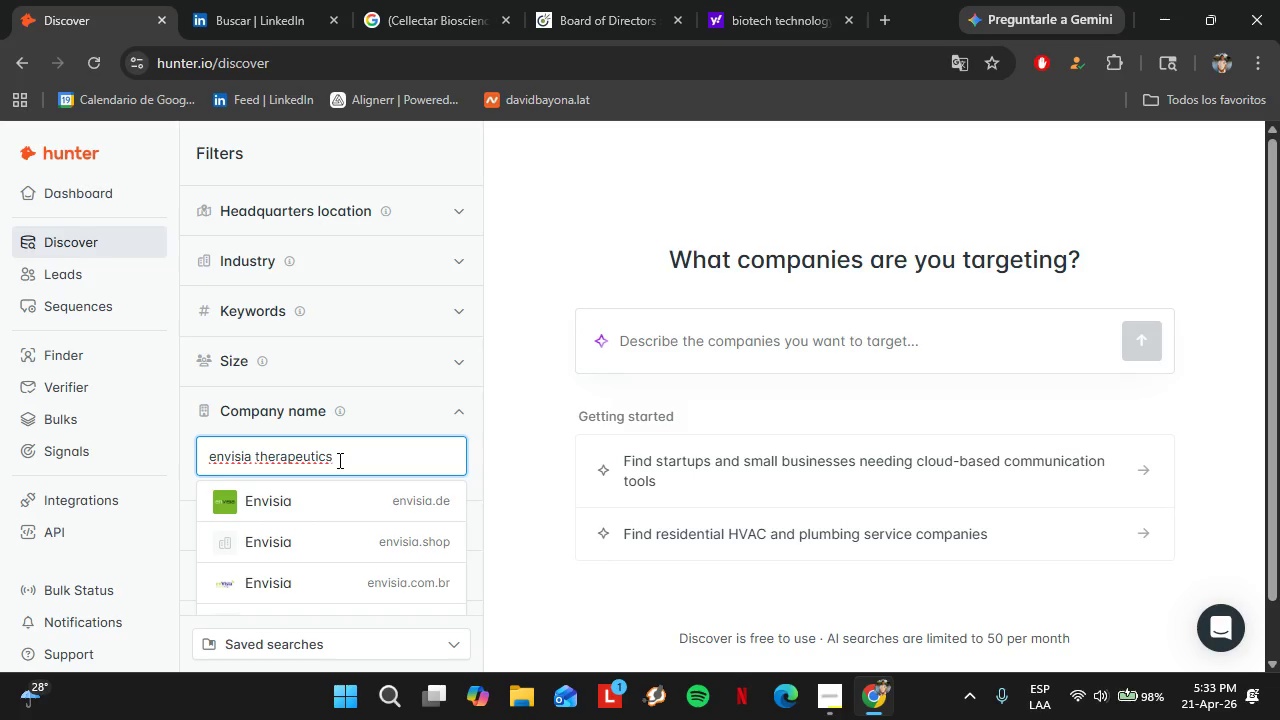 
key(Space)
 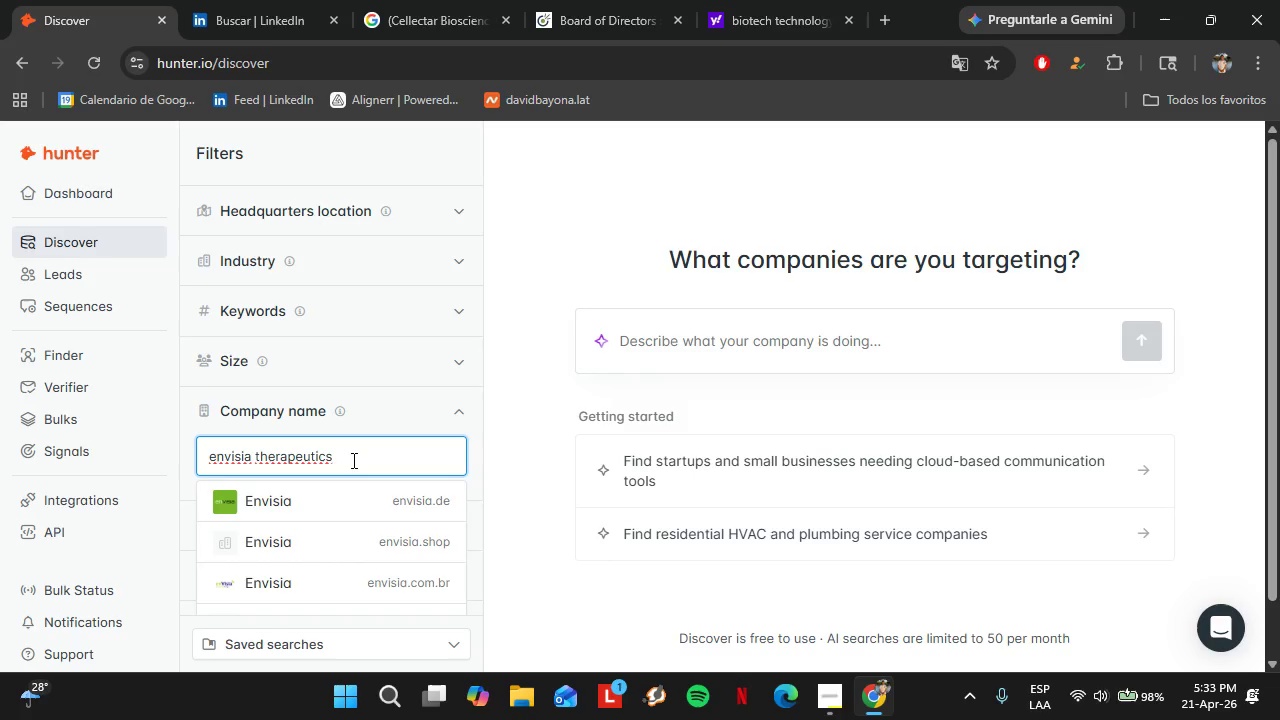 
left_click_drag(start_coordinate=[352, 460], to_coordinate=[249, 456])
 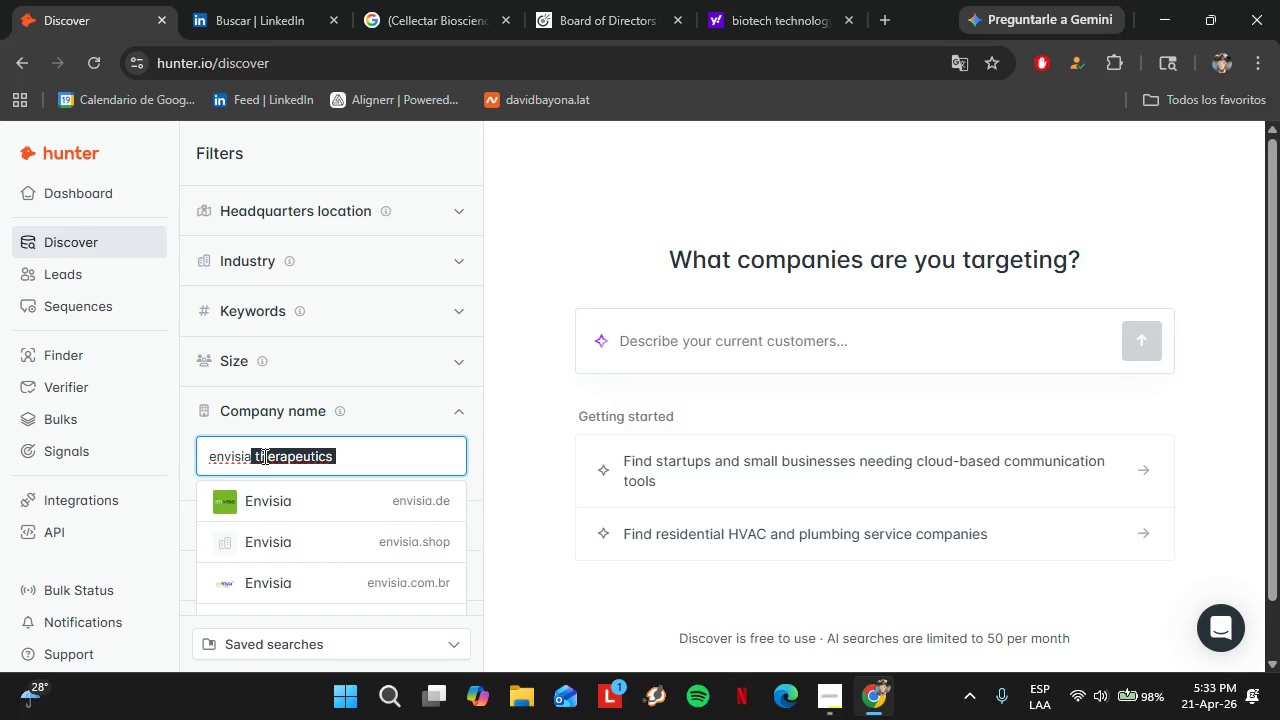 
type(tx.com)
 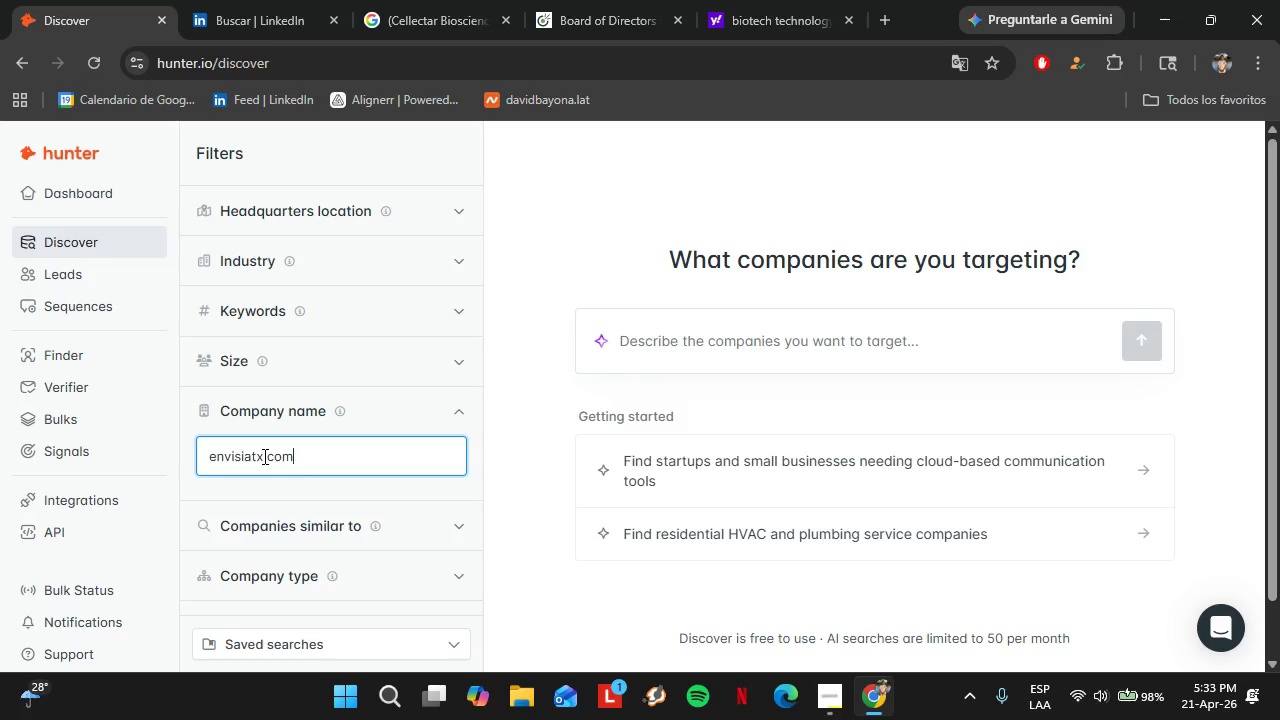 
key(Enter)
 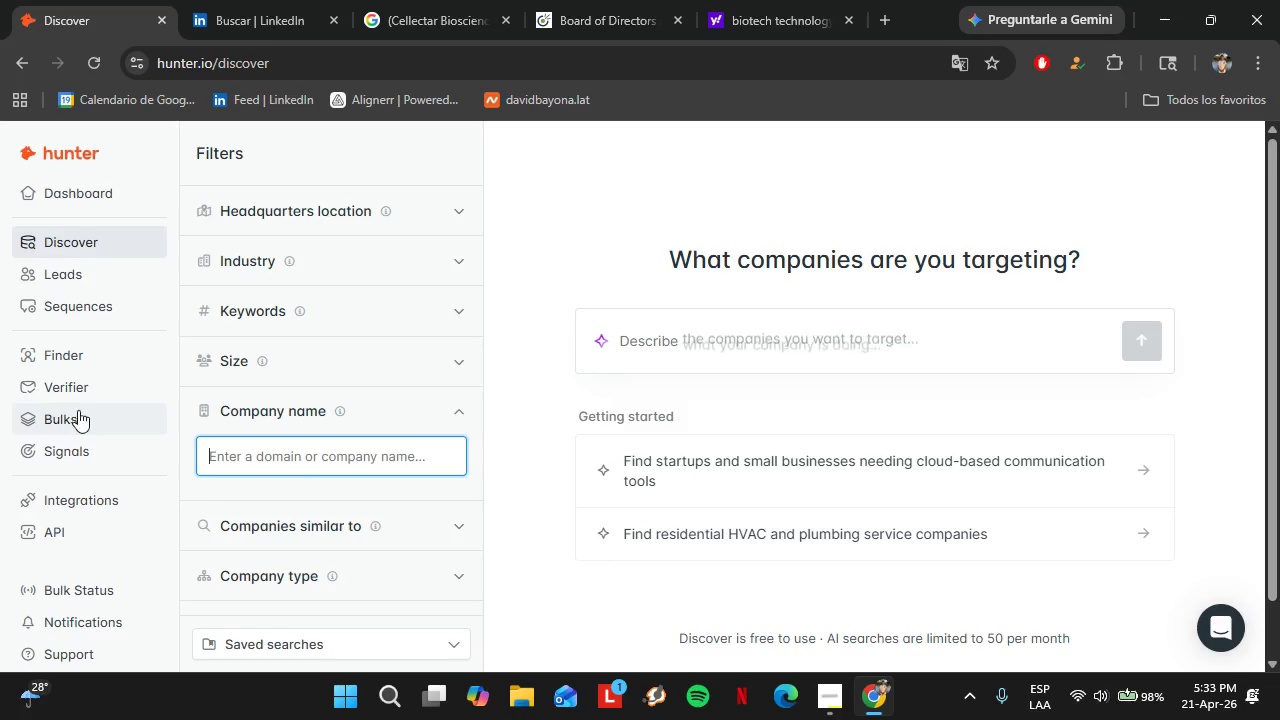 
left_click([81, 360])
 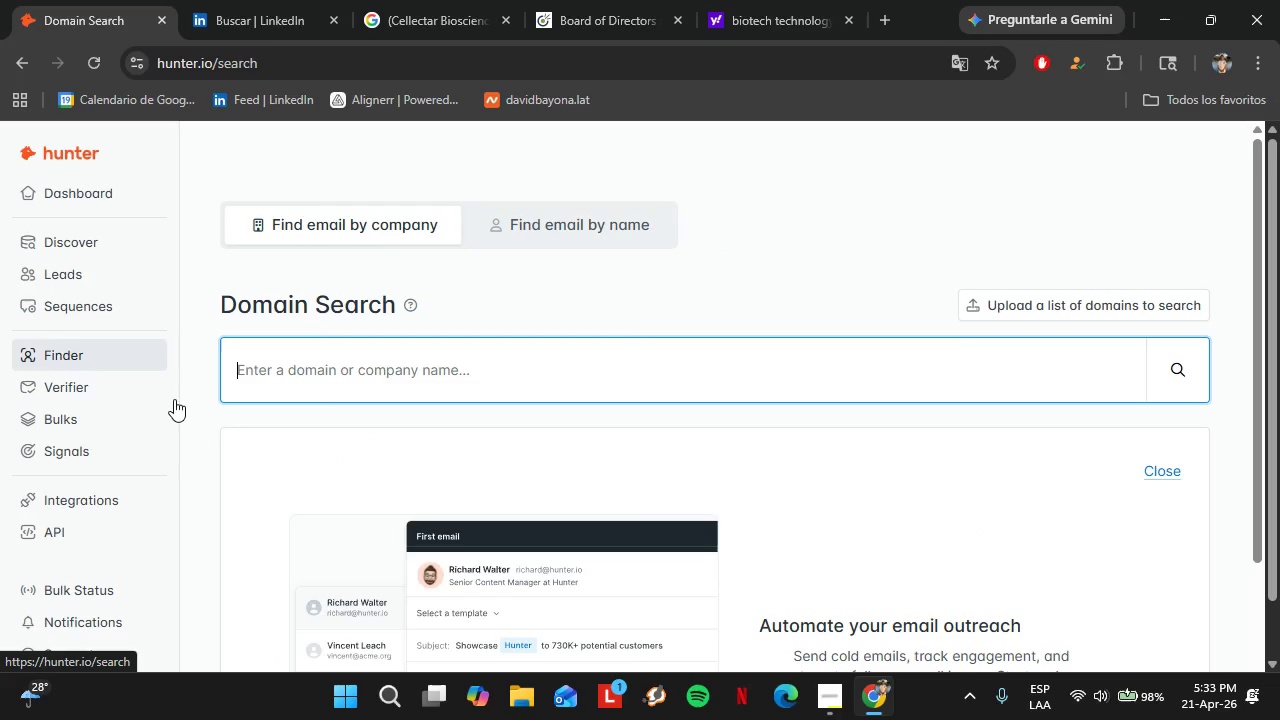 
type(envisia)
 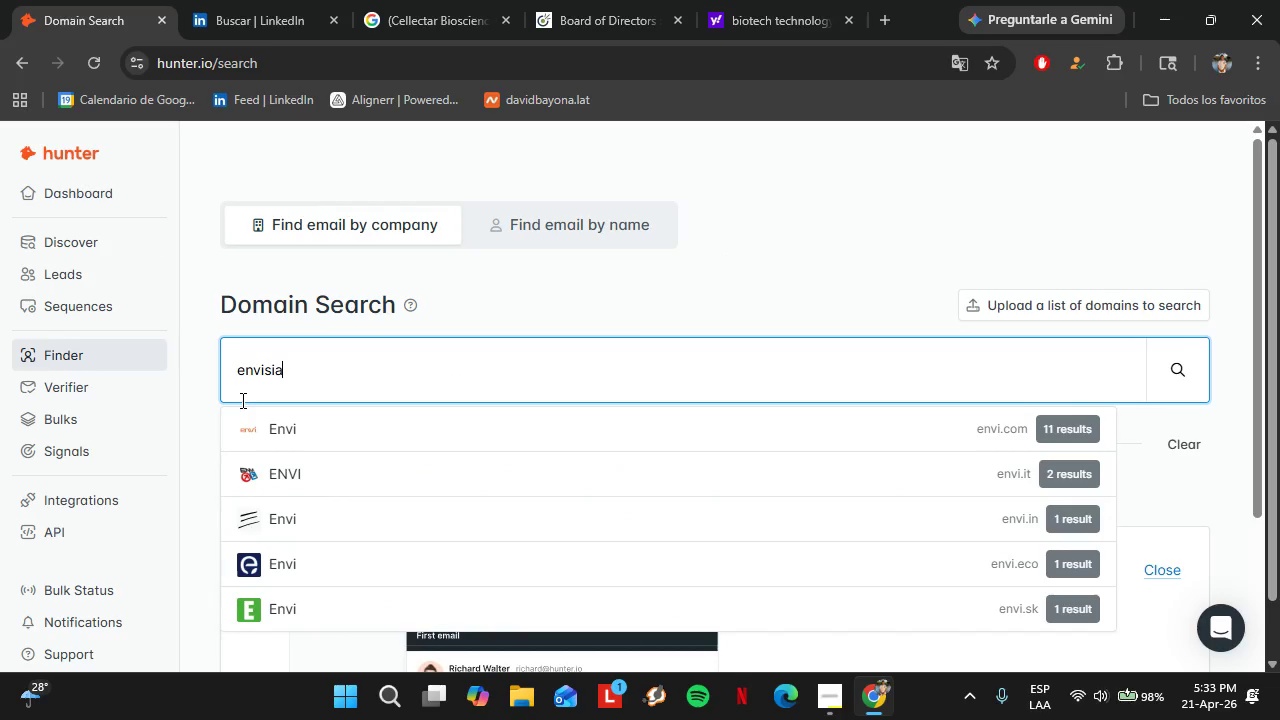 
type(tx.com)
 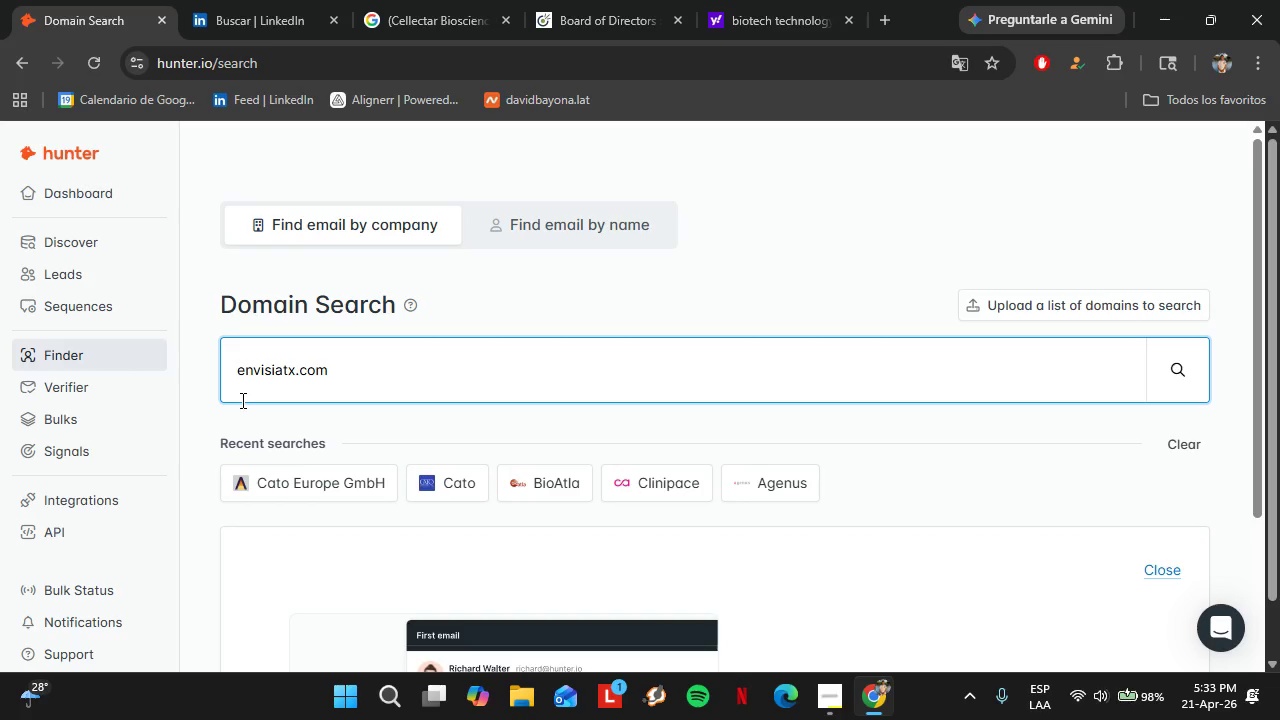 
key(Enter)
 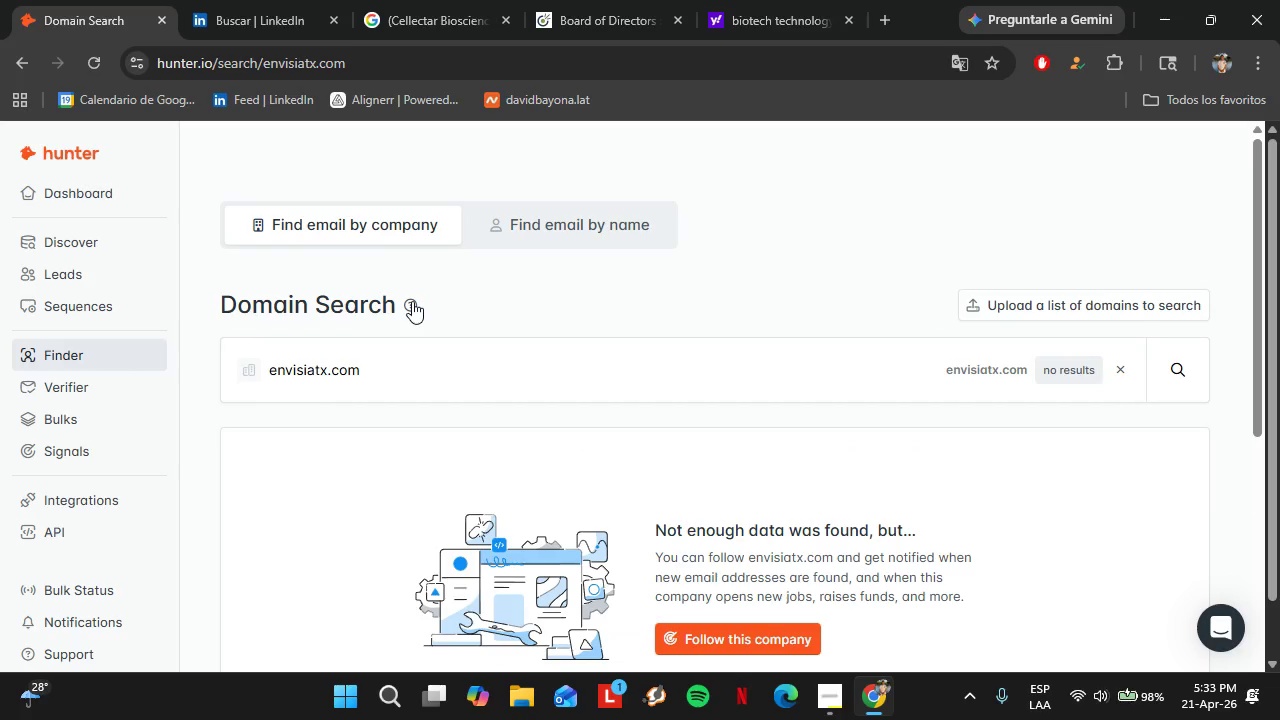 
left_click([400, 0])
 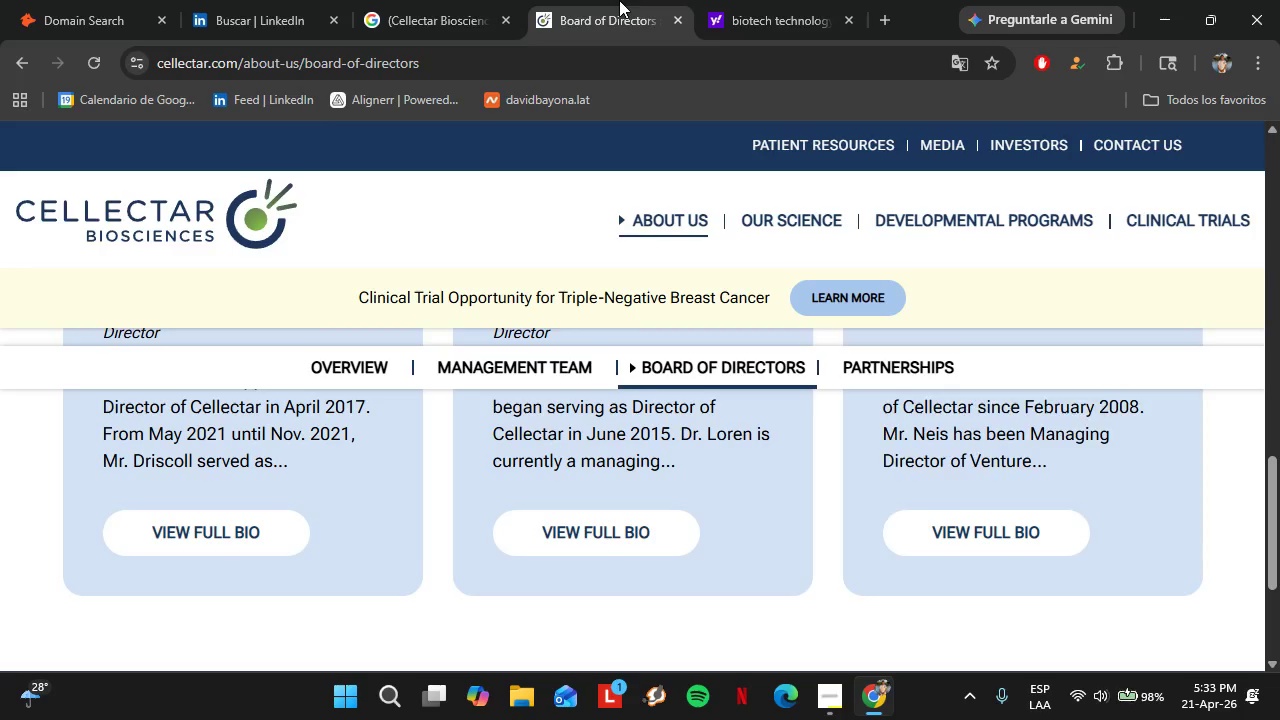 
left_click([619, 0])
 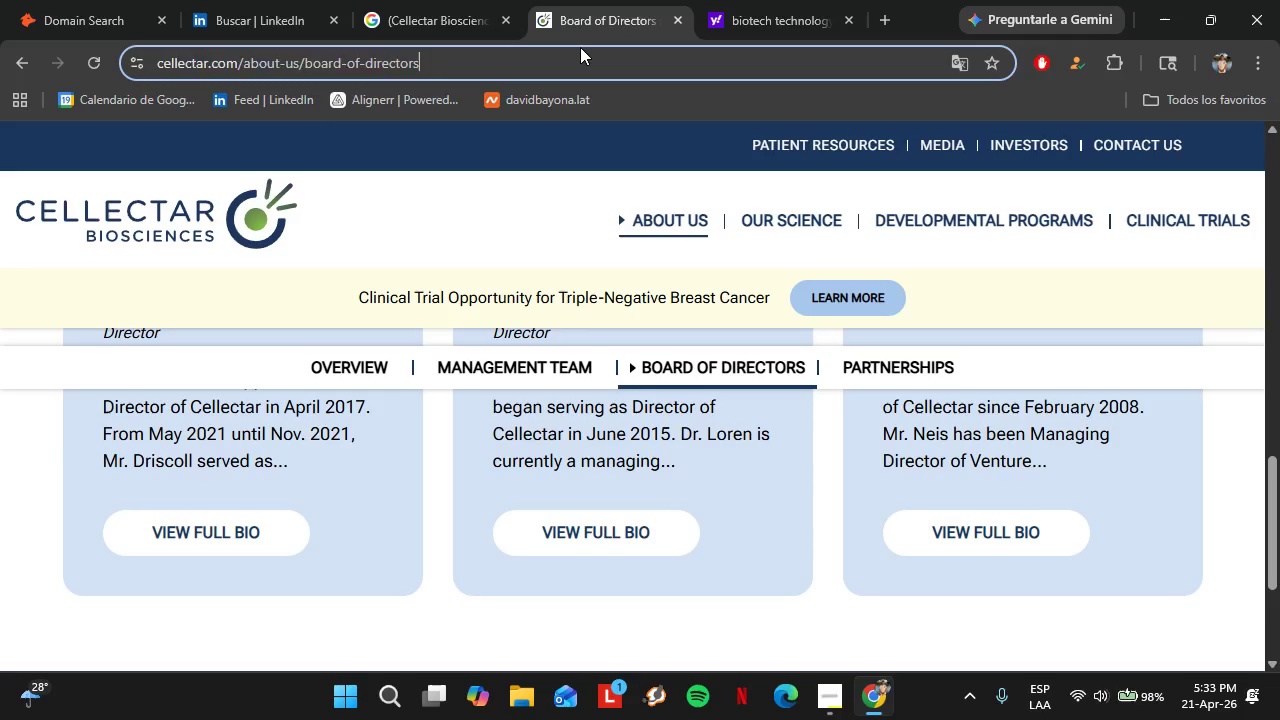 
left_click([580, 47])
 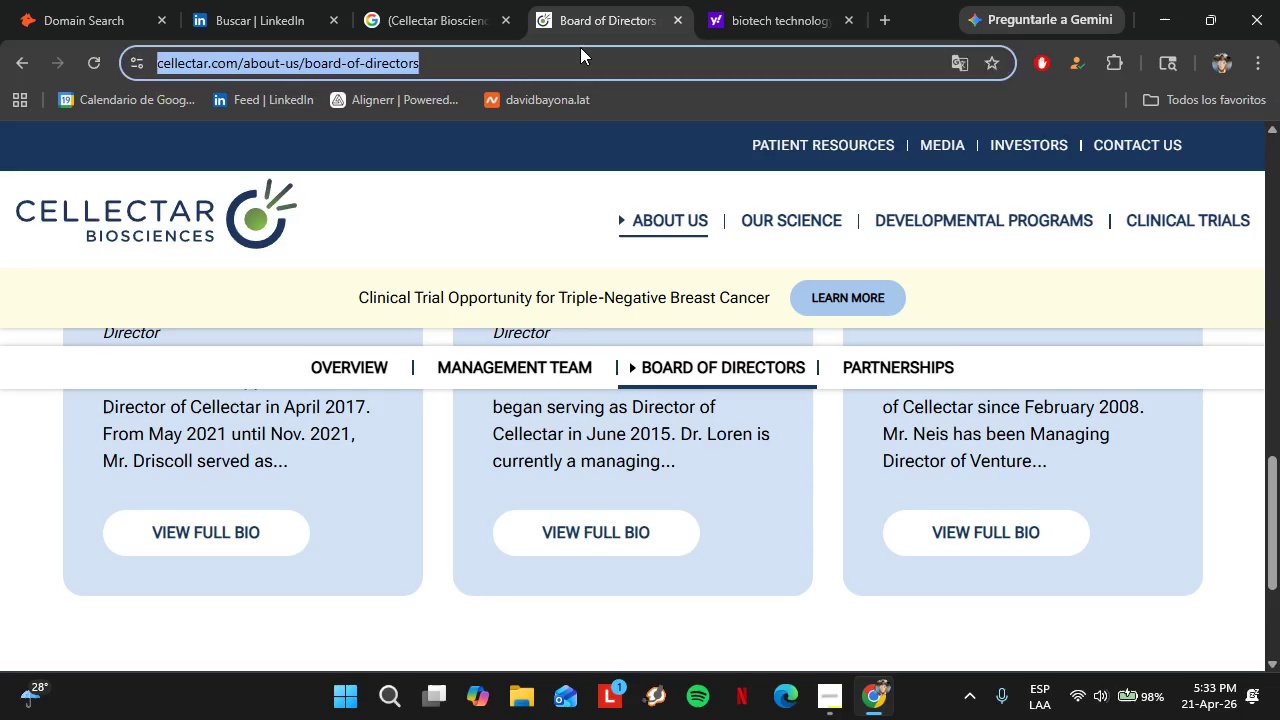 
type(envisia therapeutics)
 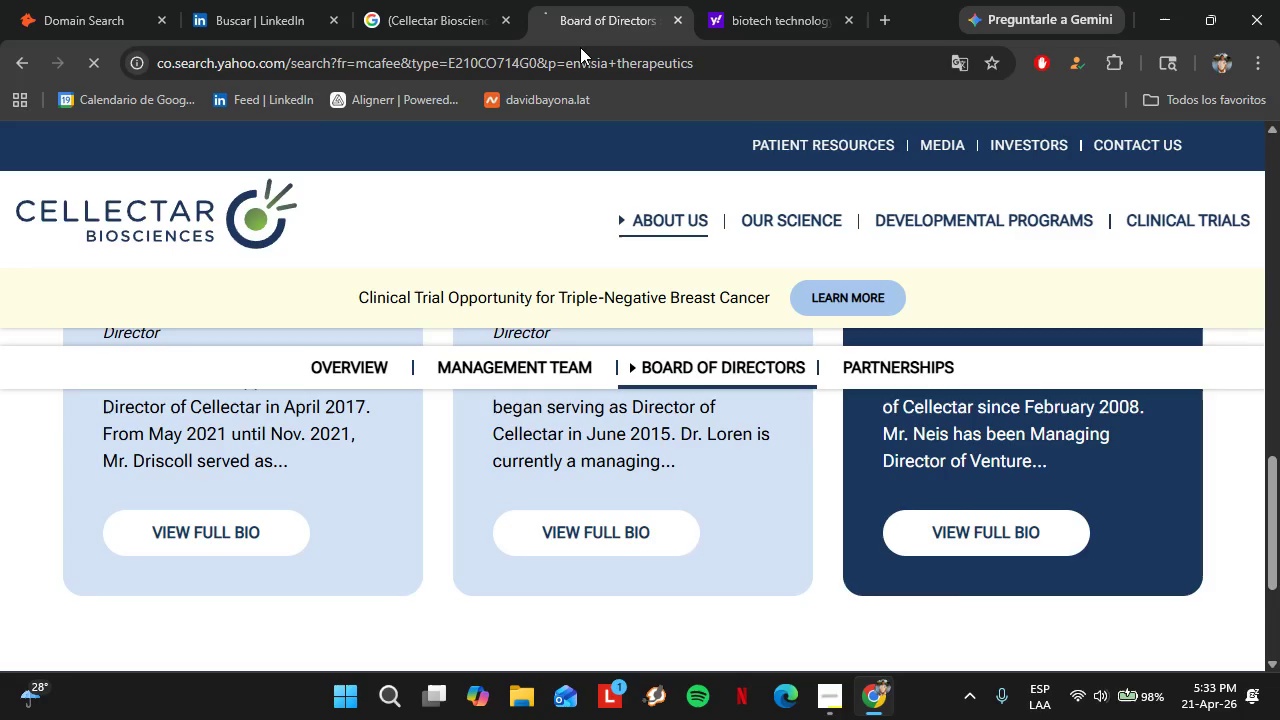 
key(Enter)
 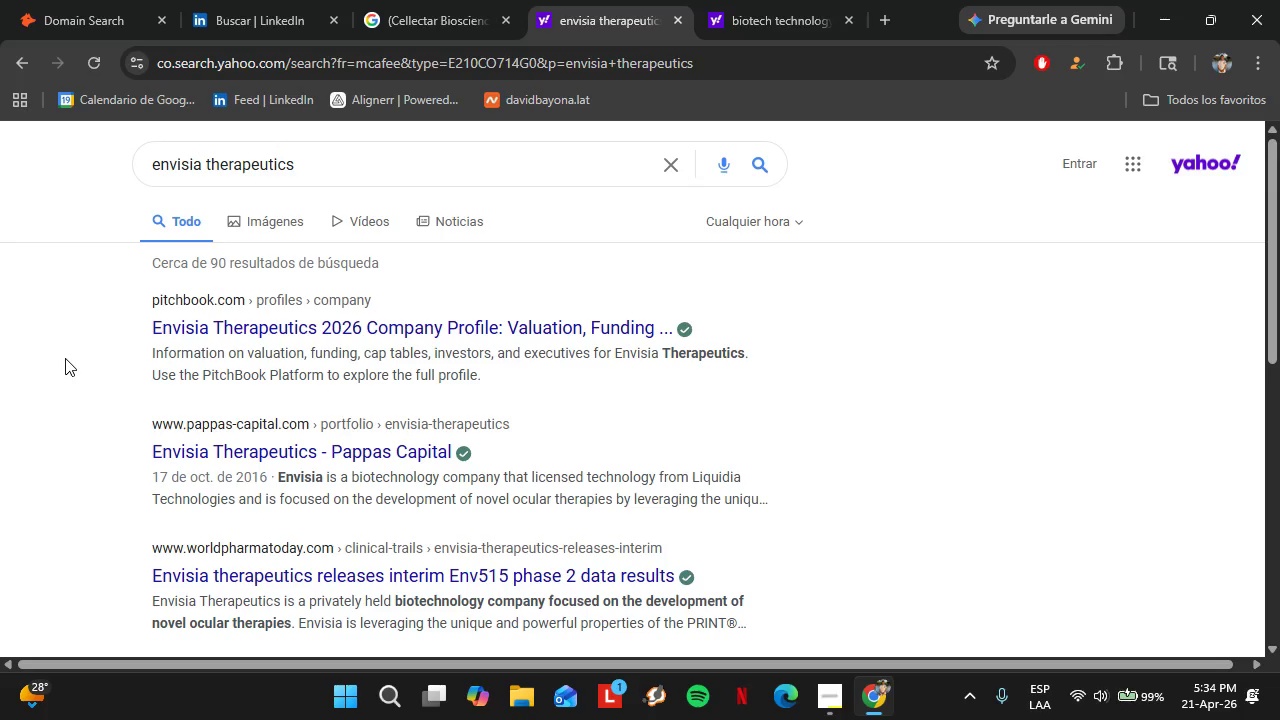 
wait(18.83)
 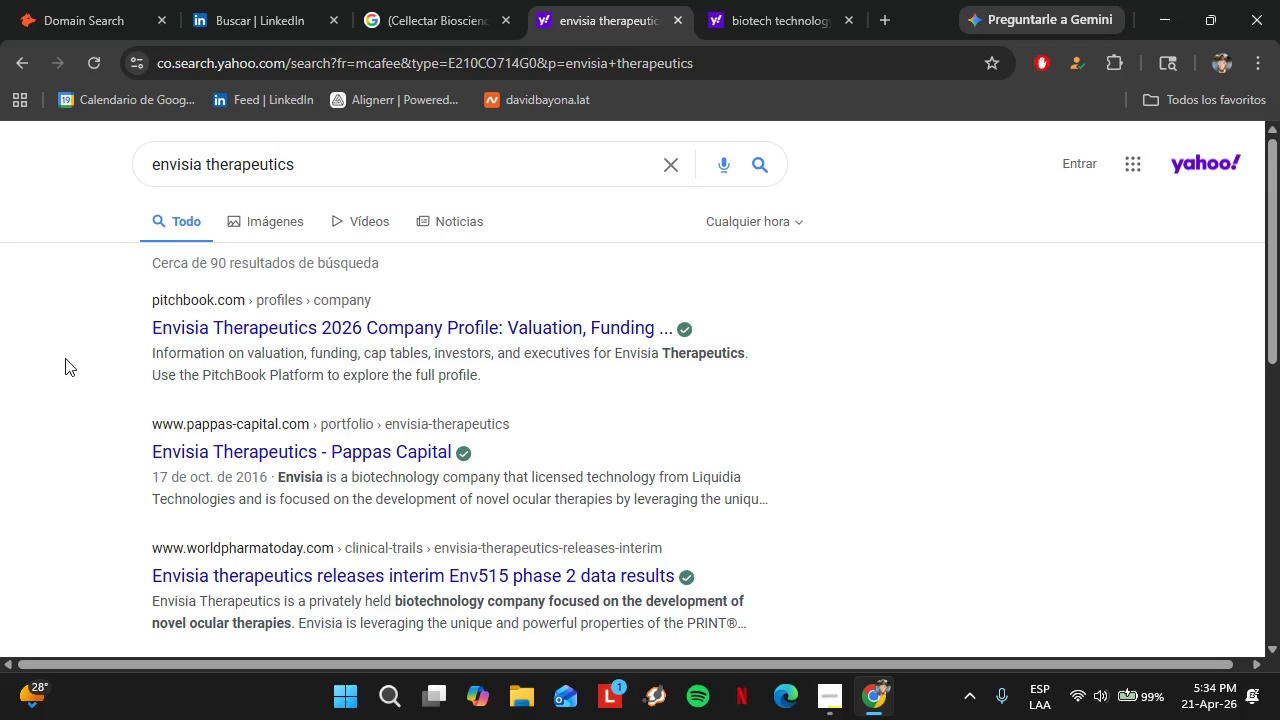 
scroll: coordinate [340, 320], scroll_direction: down, amount: 4.0
 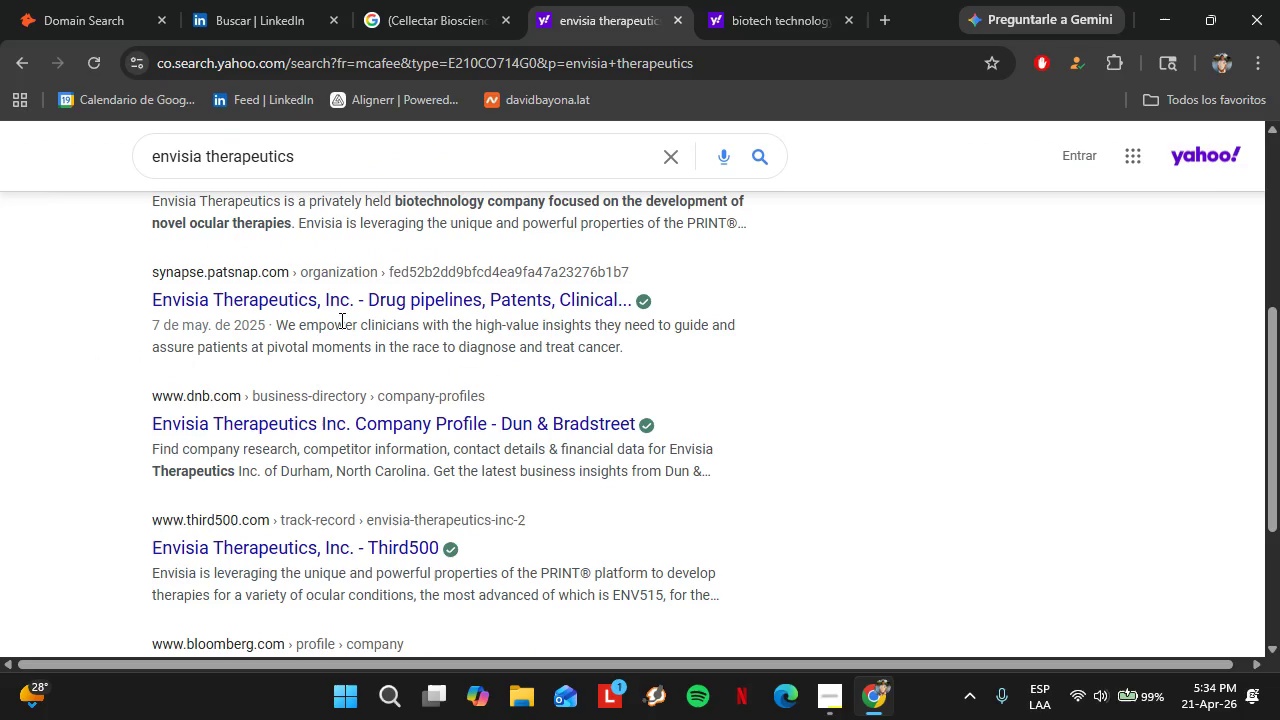 
scroll: coordinate [334, 293], scroll_direction: up, amount: 9.0
 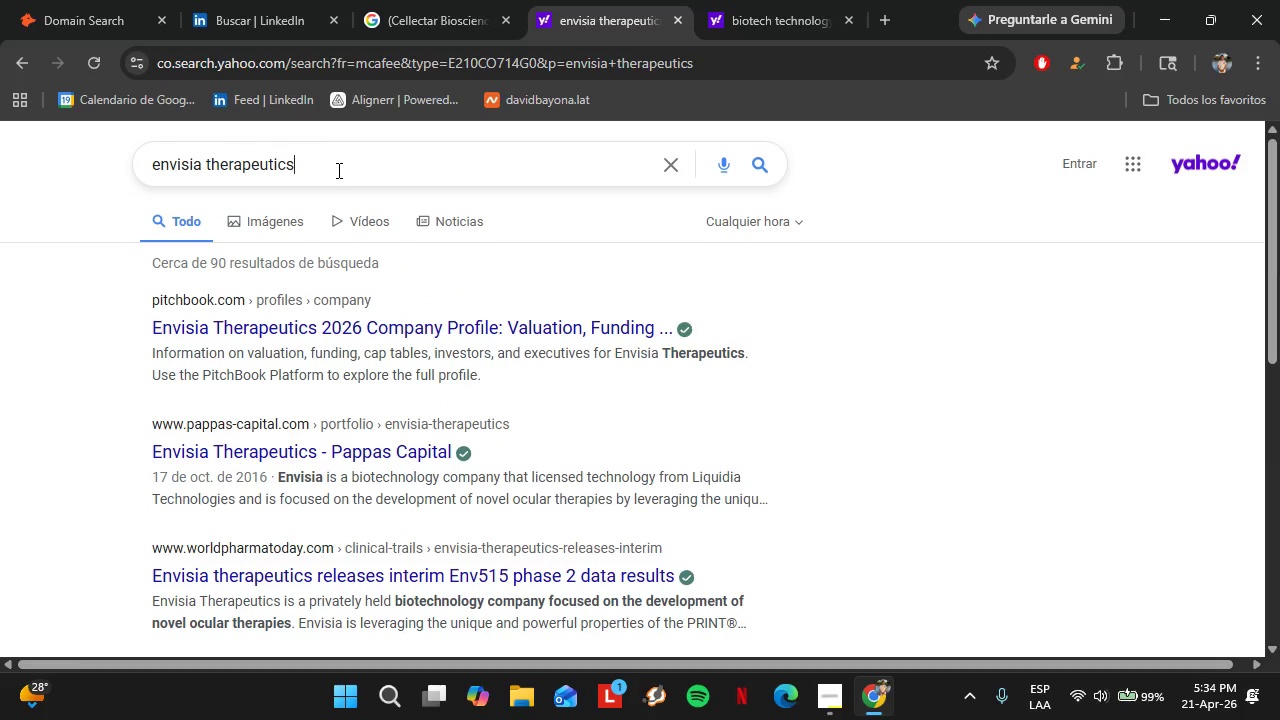 
type( su)
key(Backspace)
key(Backspace)
type(sitio web)
 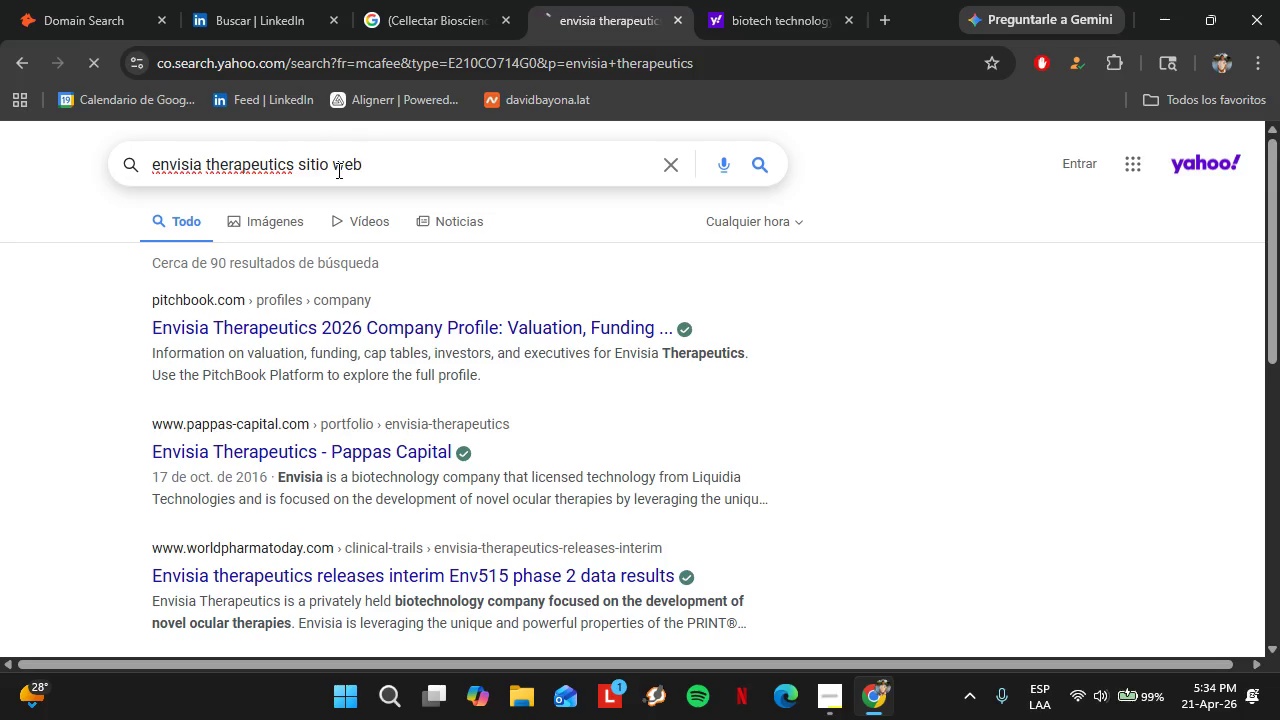 
key(Enter)
 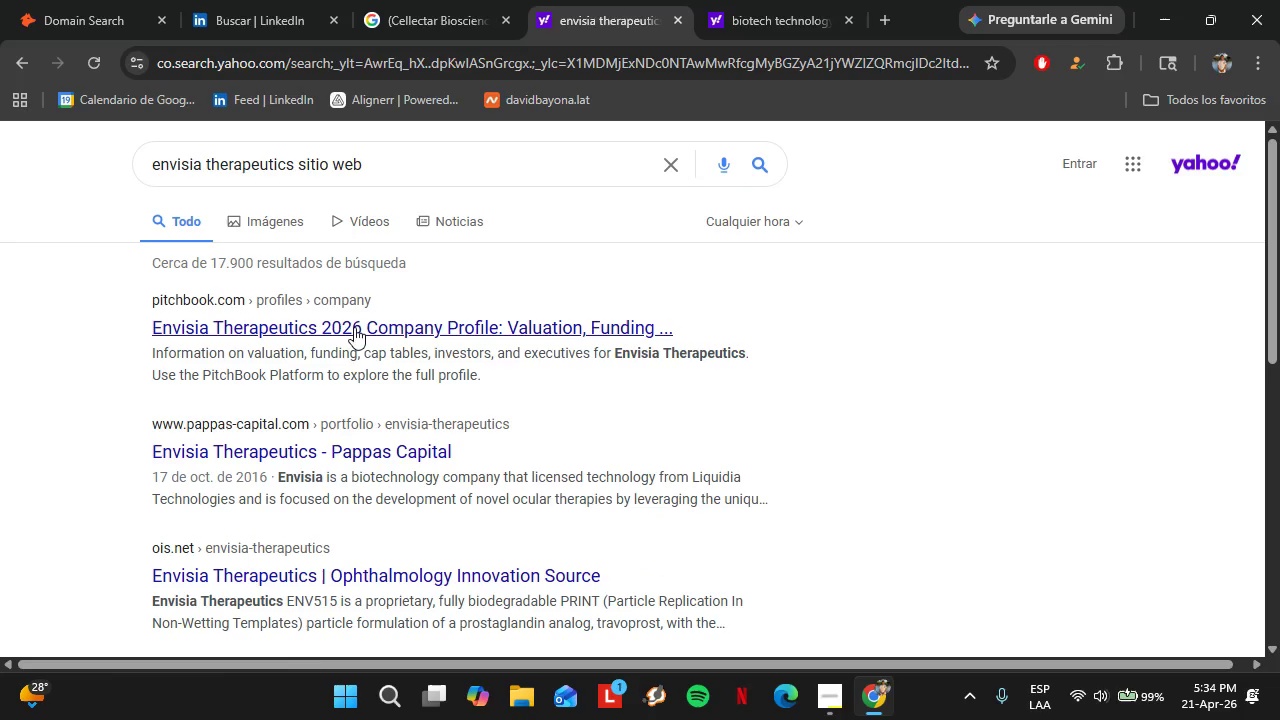 
left_click([339, 330])
 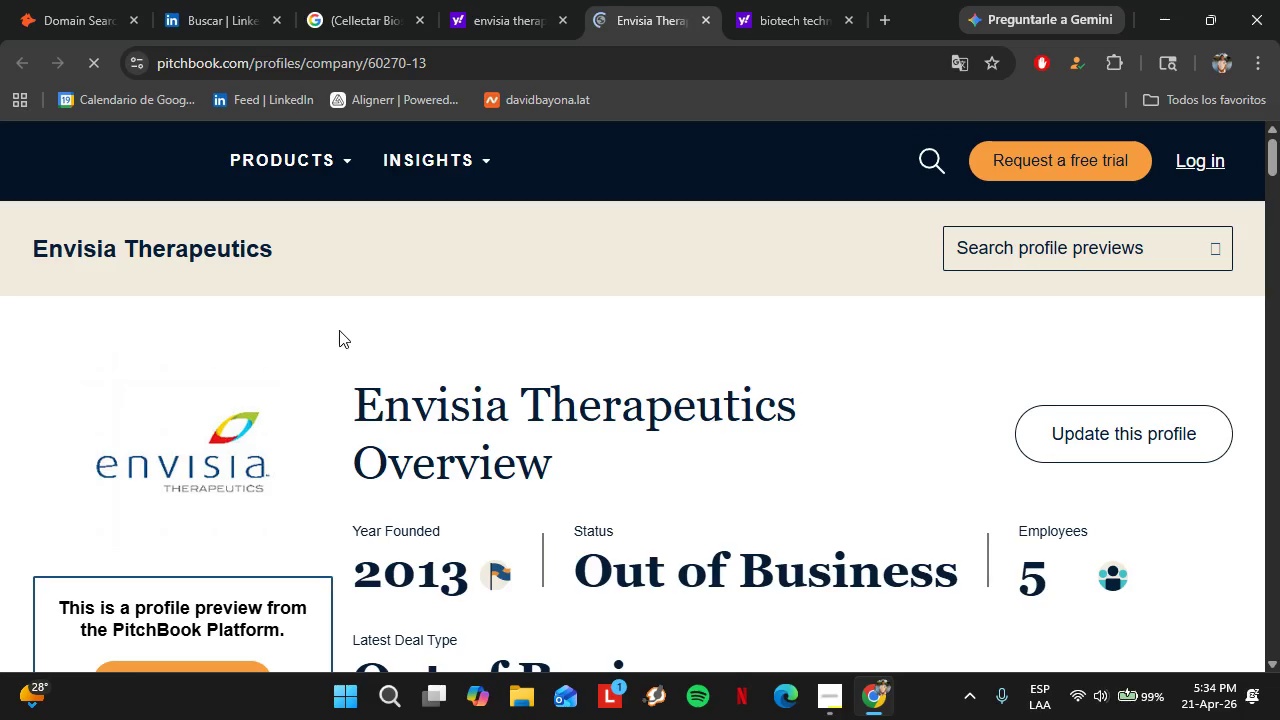 
wait(6.44)
 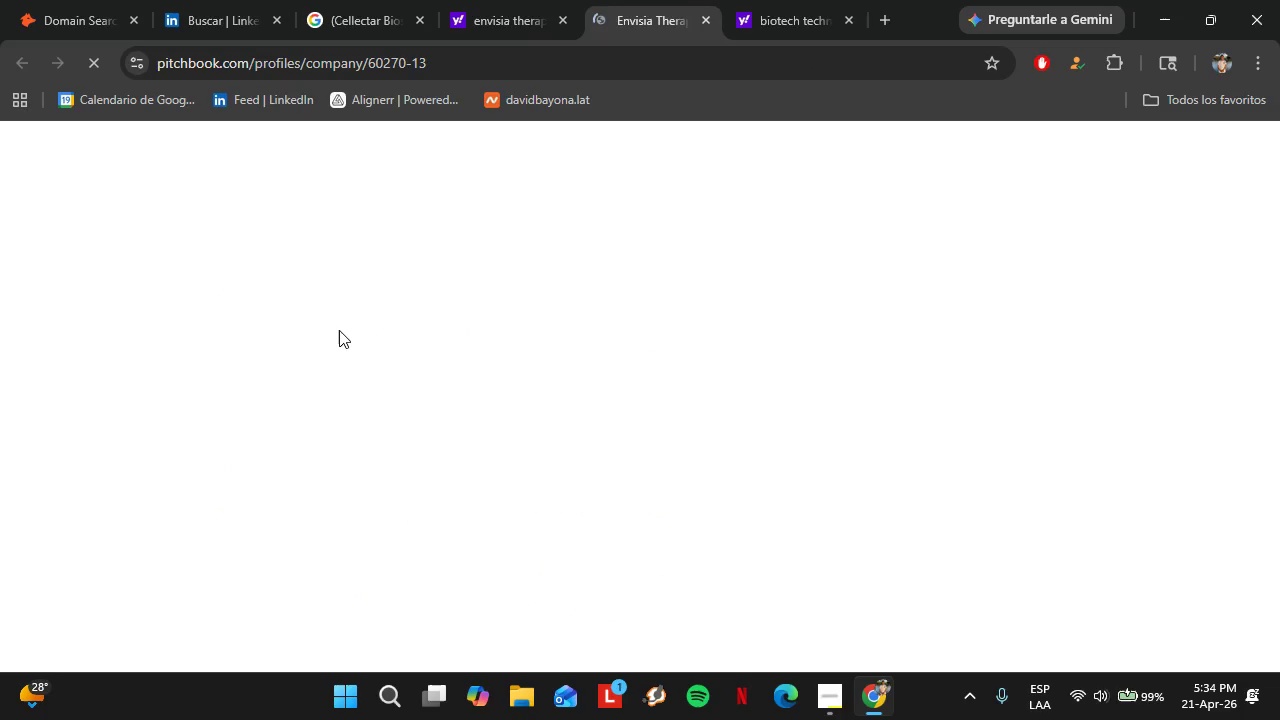 
scroll: coordinate [494, 434], scroll_direction: down, amount: 5.0
 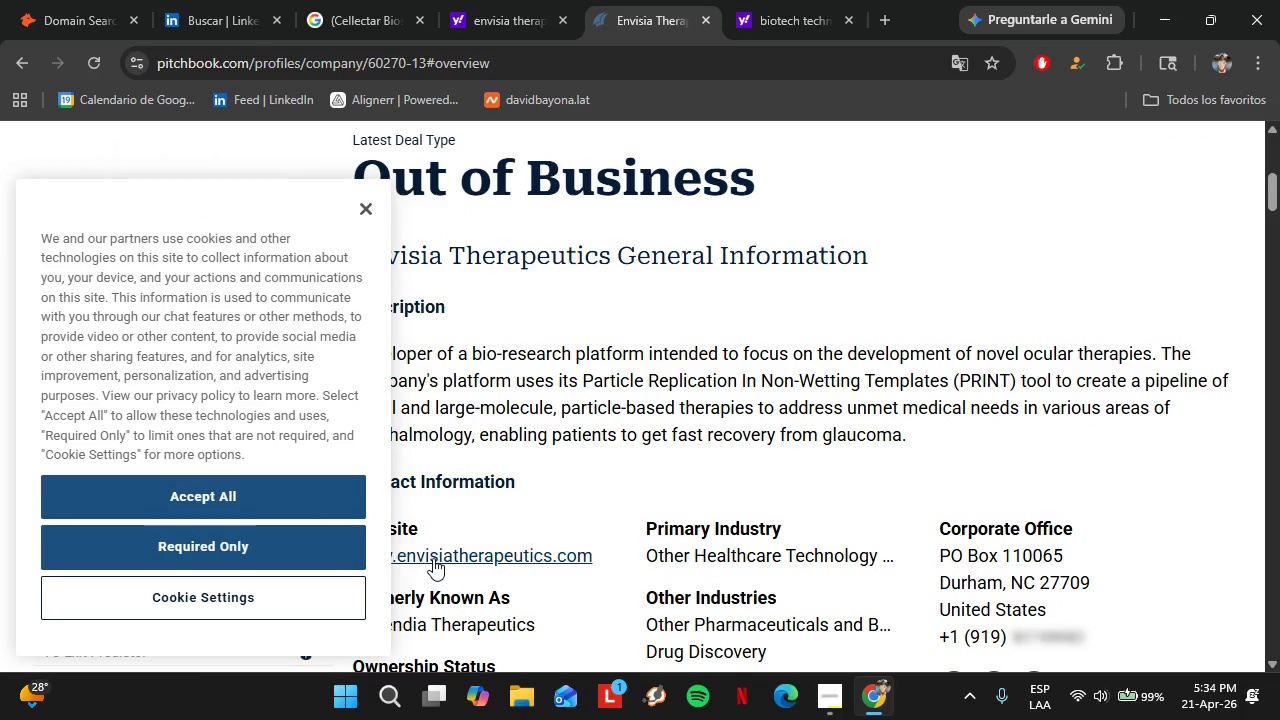 
right_click([433, 557])
 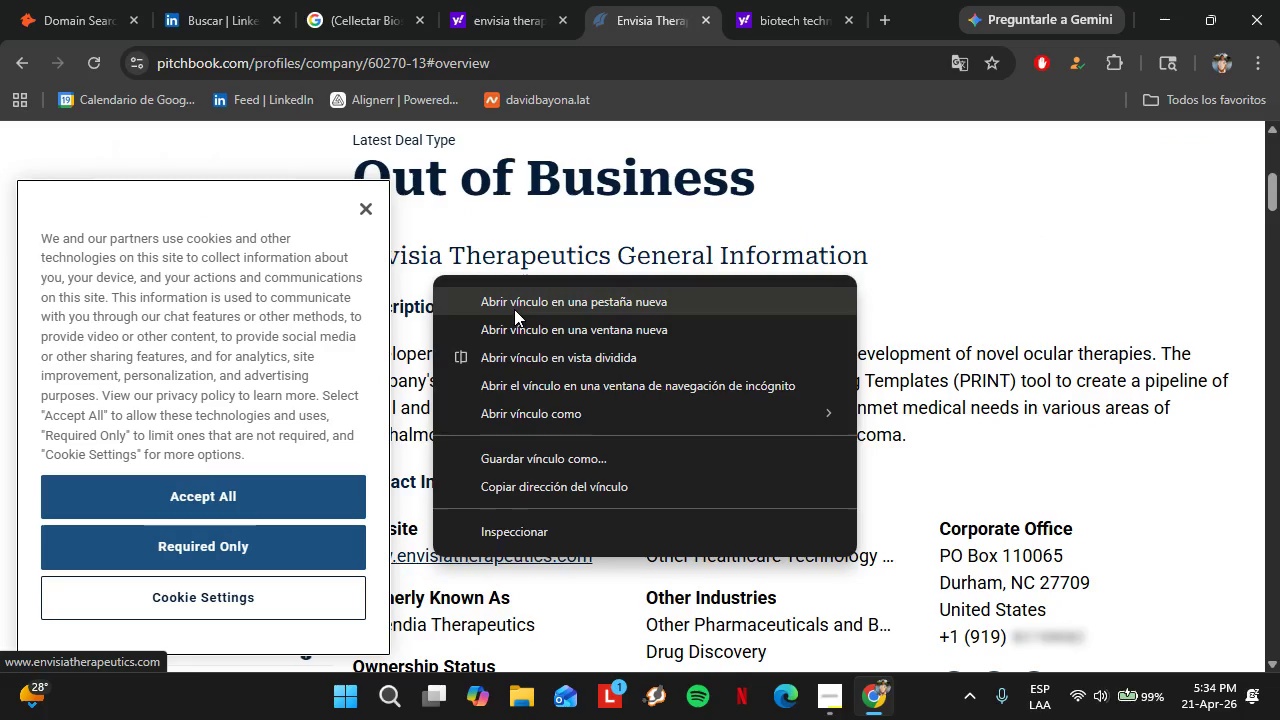 
left_click([514, 308])
 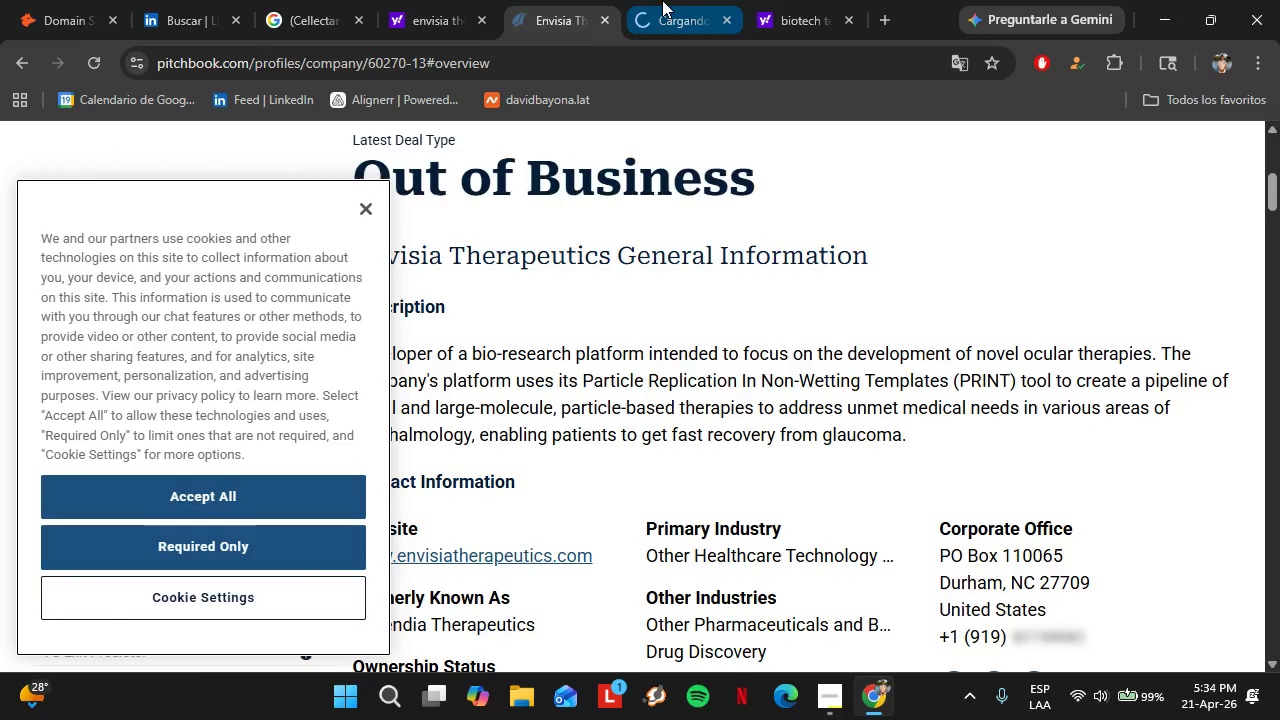 
left_click([662, 0])
 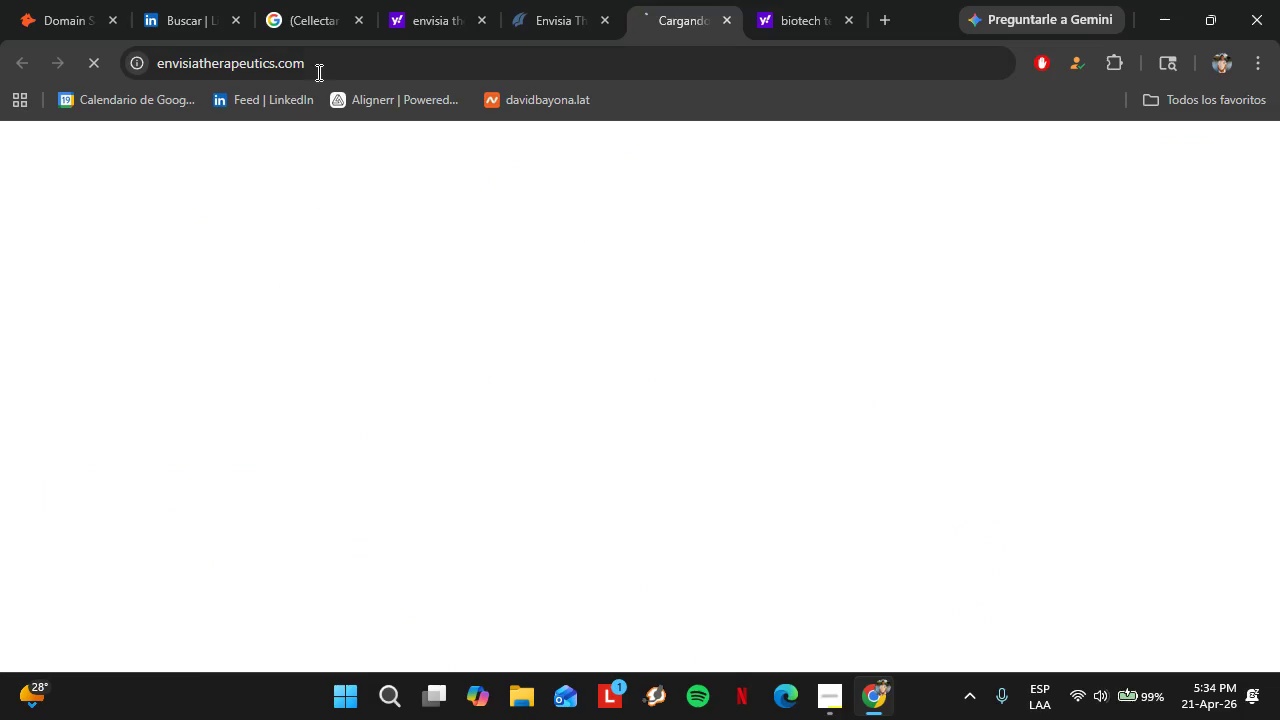 
left_click([315, 58])
 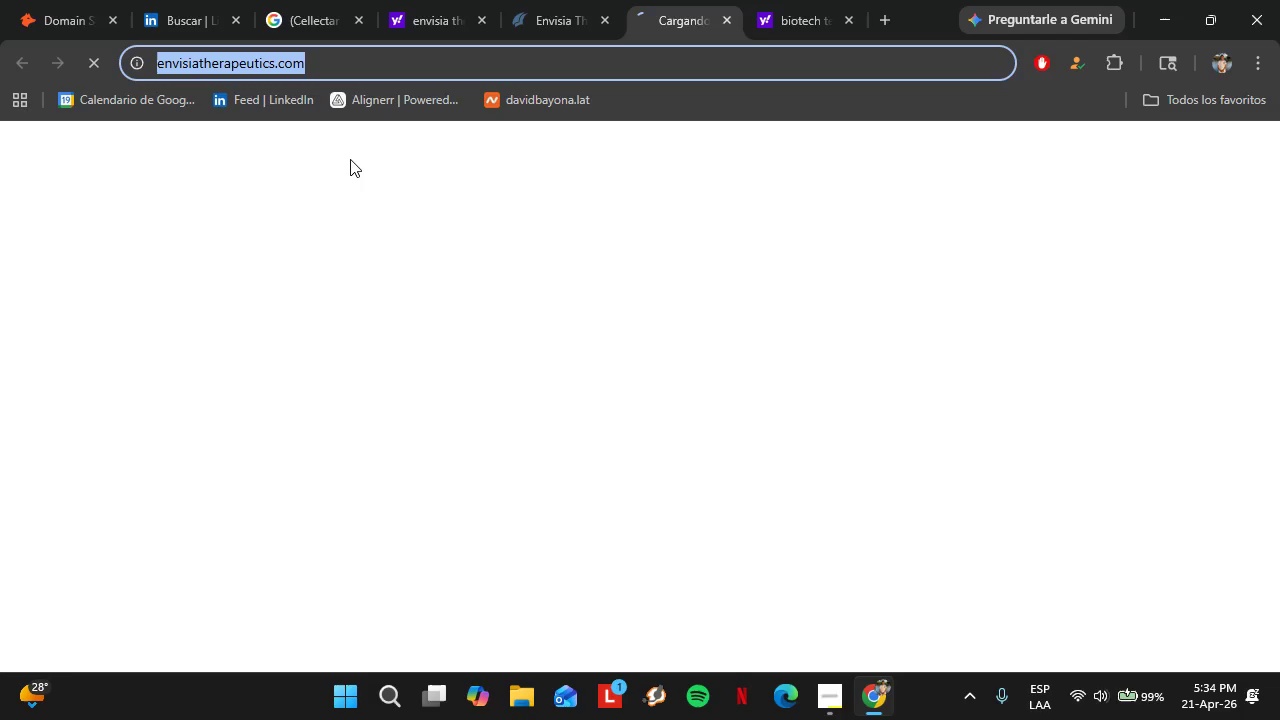 
key(Control+C)
 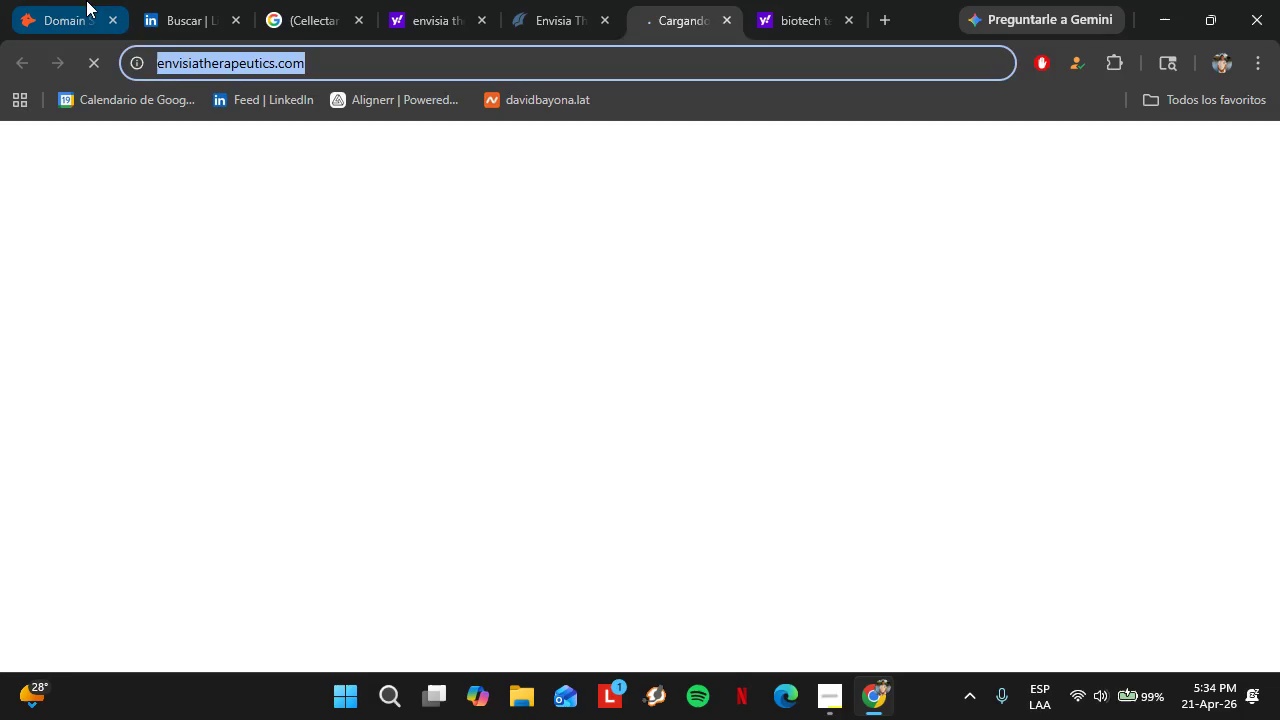 
left_click([86, 0])
 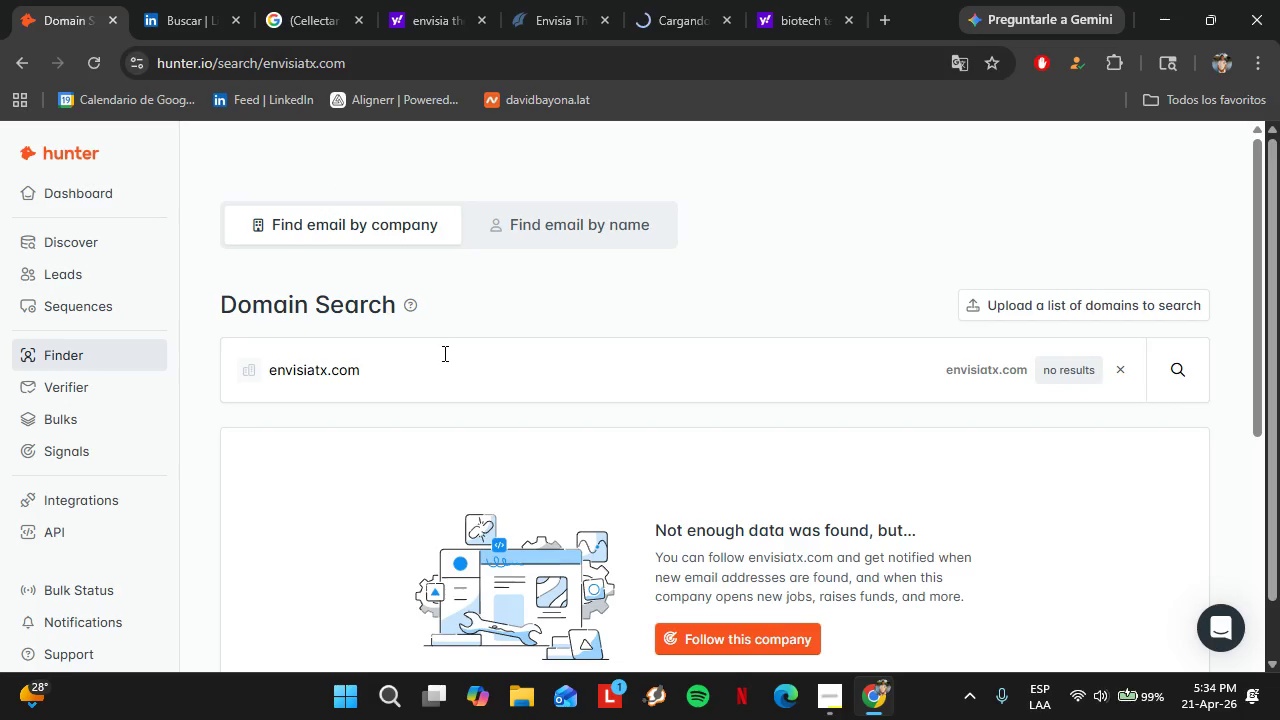 
left_click_drag(start_coordinate=[443, 353], to_coordinate=[251, 362])
 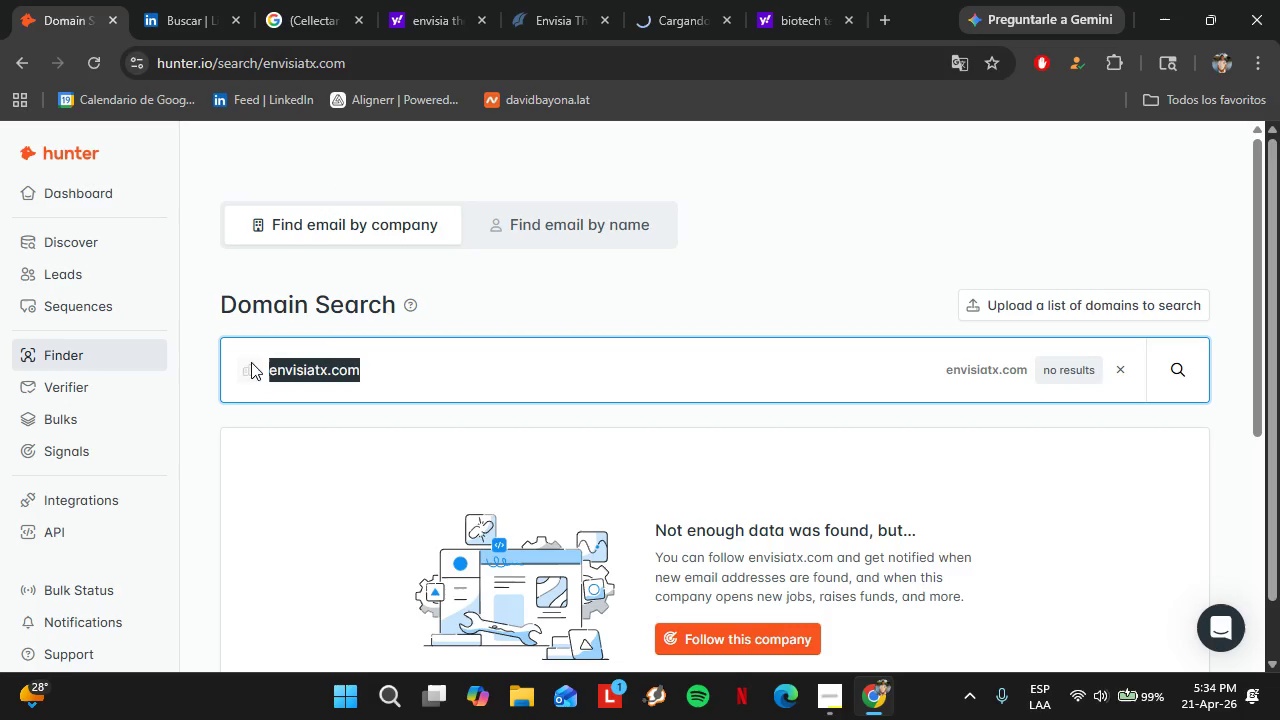 
key(Control+V)
 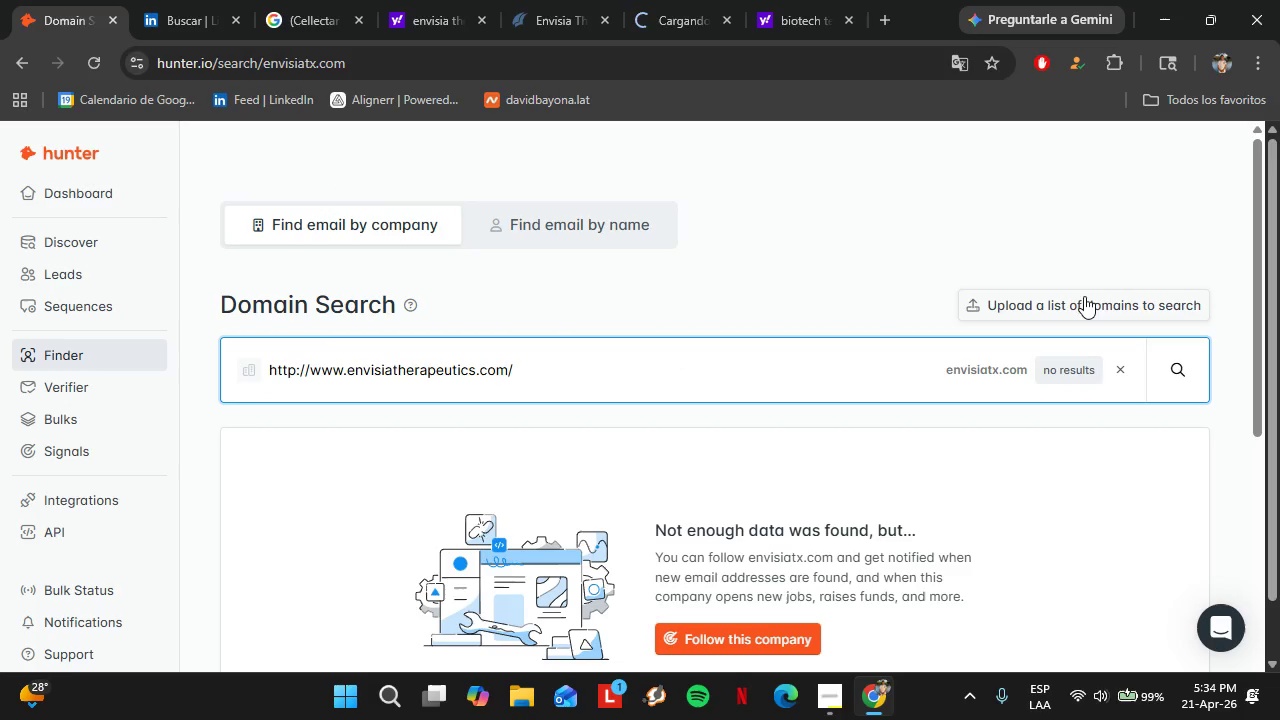 
left_click([1188, 358])
 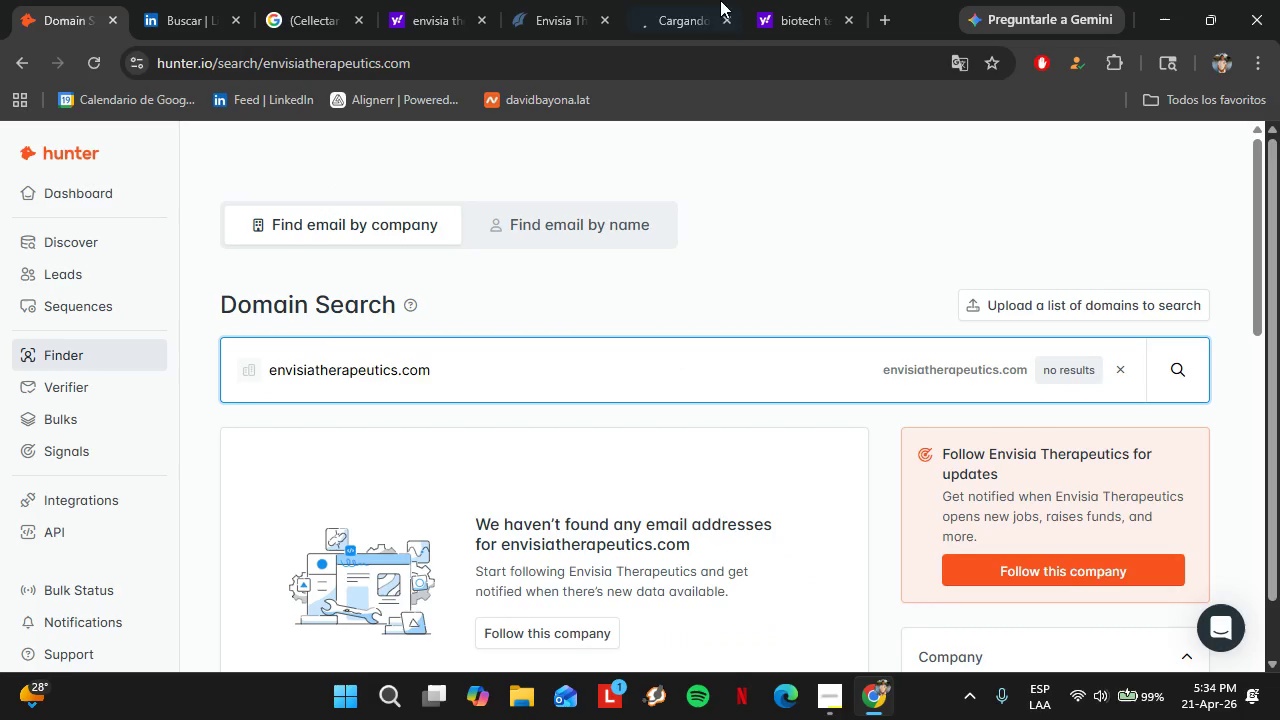 
left_click([685, 0])
 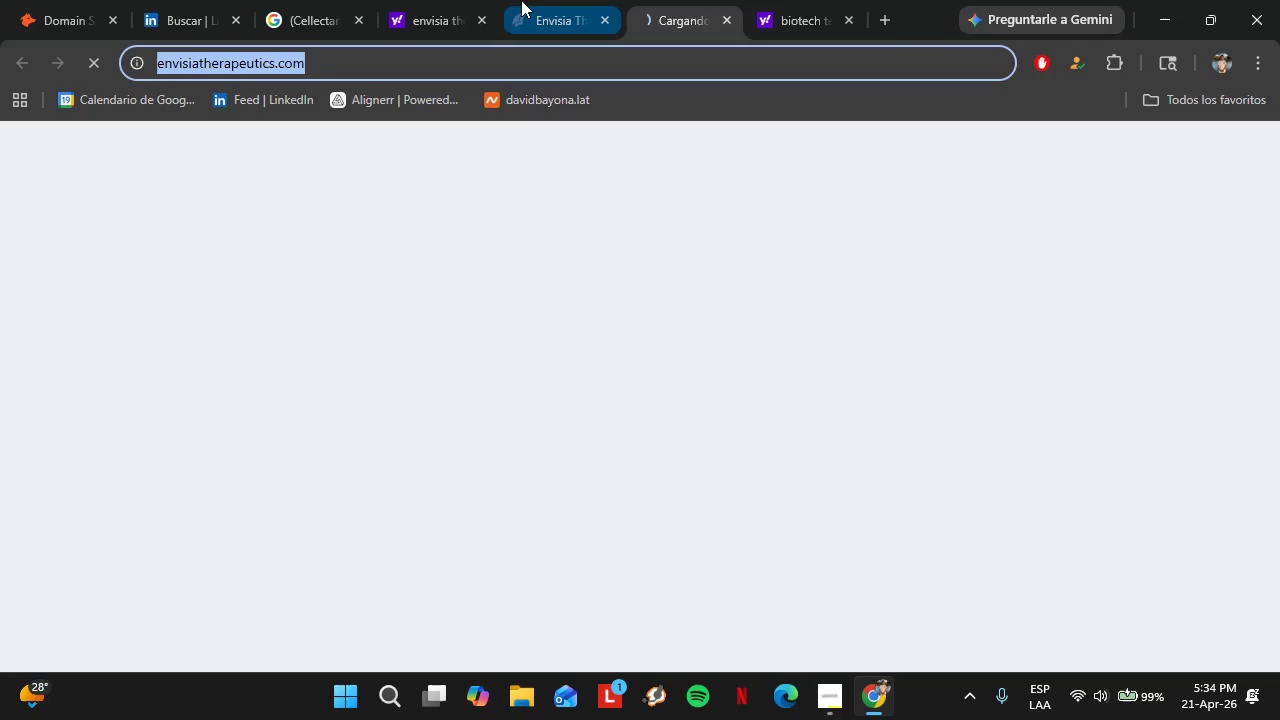 
left_click([521, 0])
 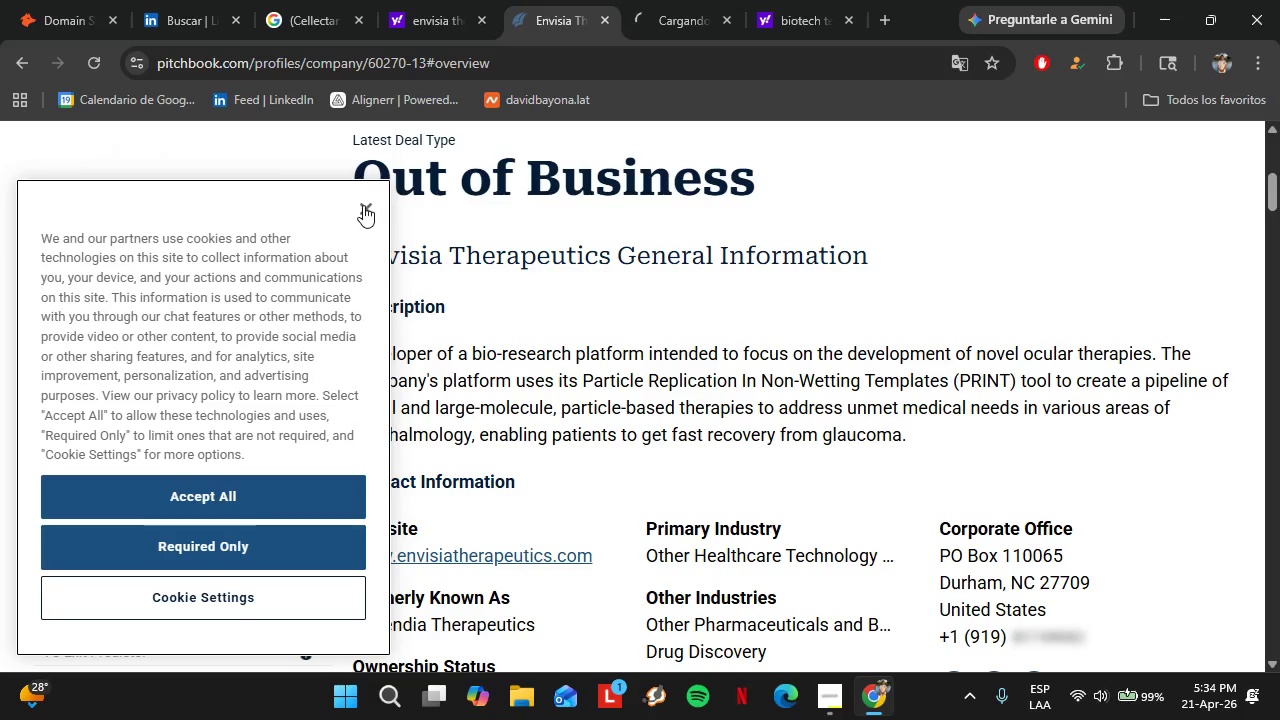 
left_click([363, 205])
 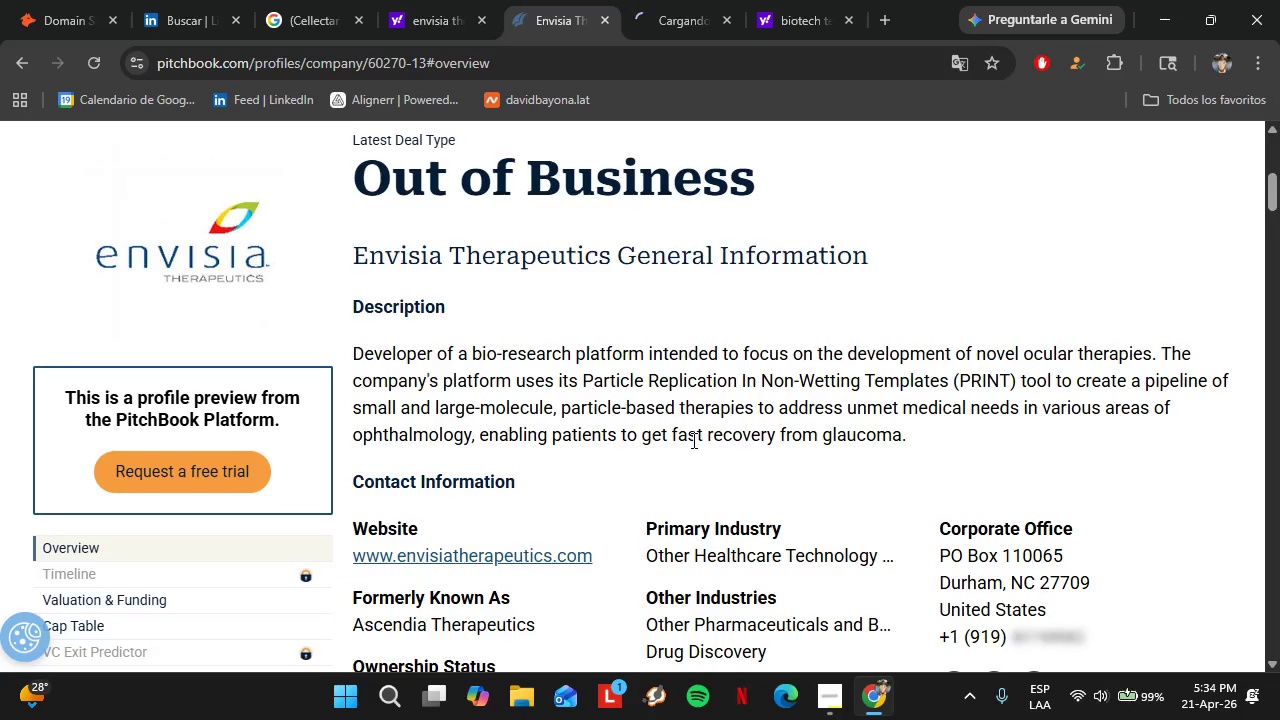 
scroll: coordinate [651, 461], scroll_direction: down, amount: 4.0
 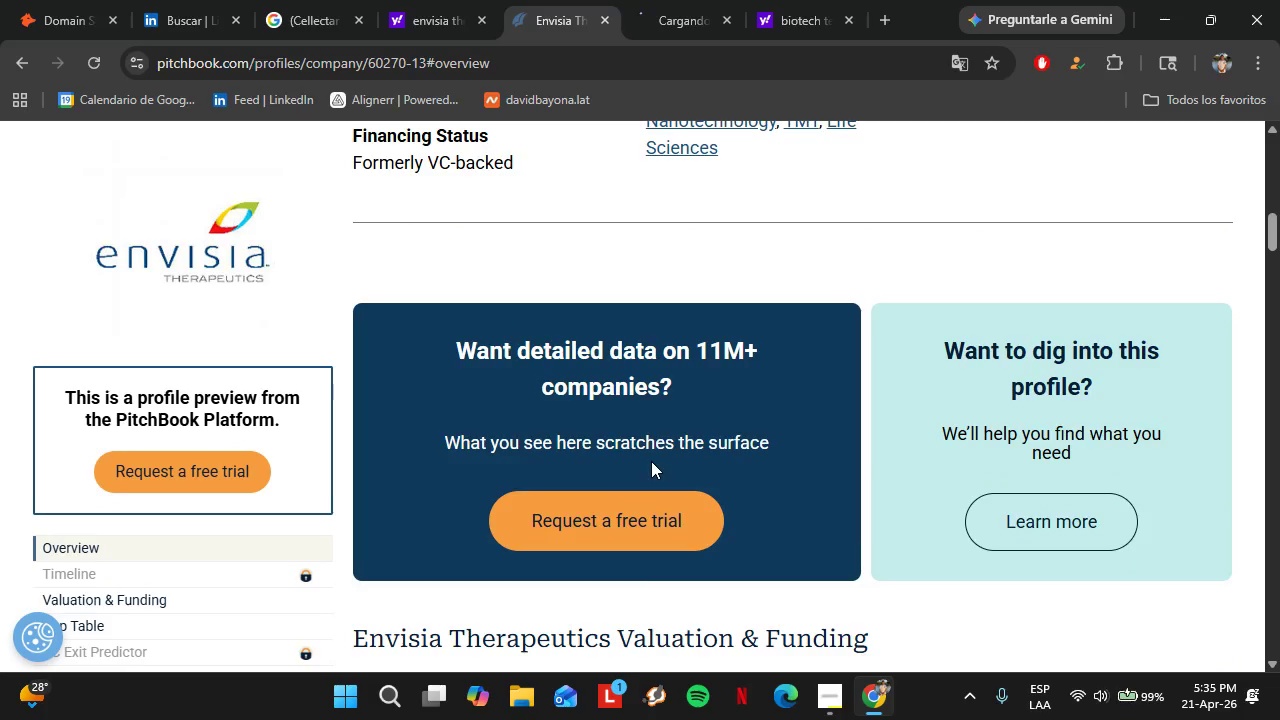 
scroll: coordinate [651, 461], scroll_direction: up, amount: 5.0
 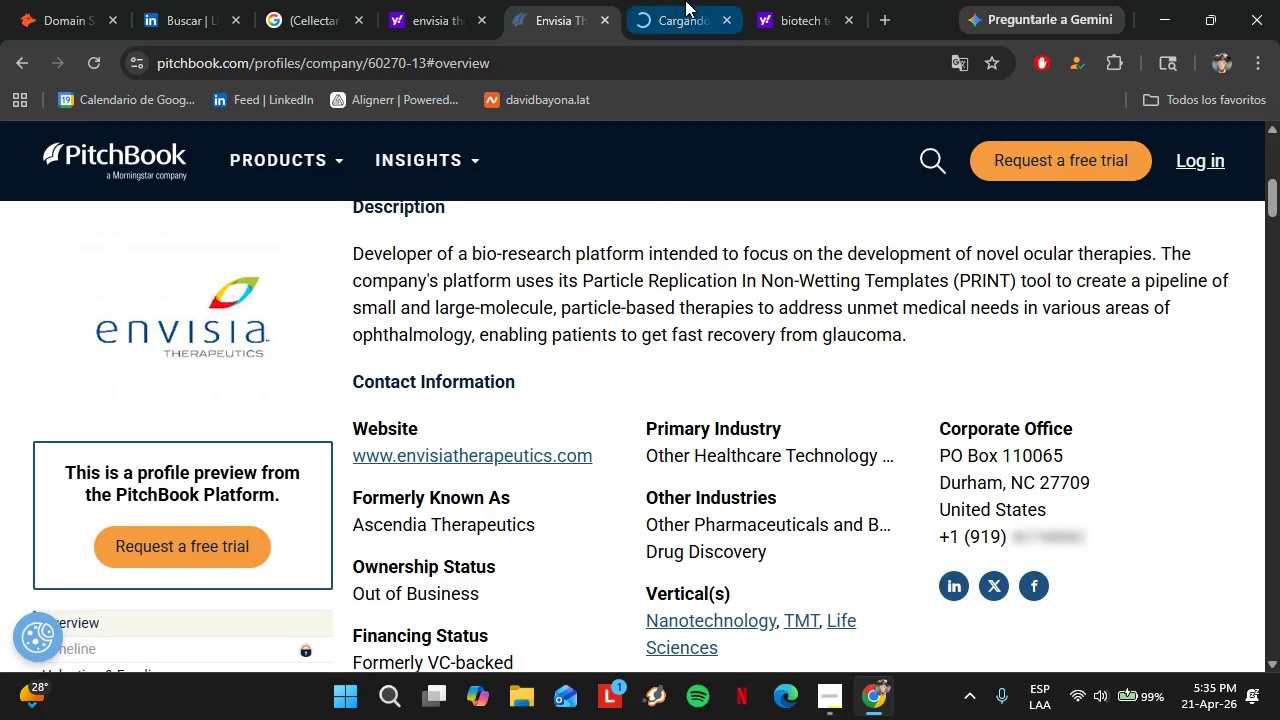 
left_click([685, 0])
 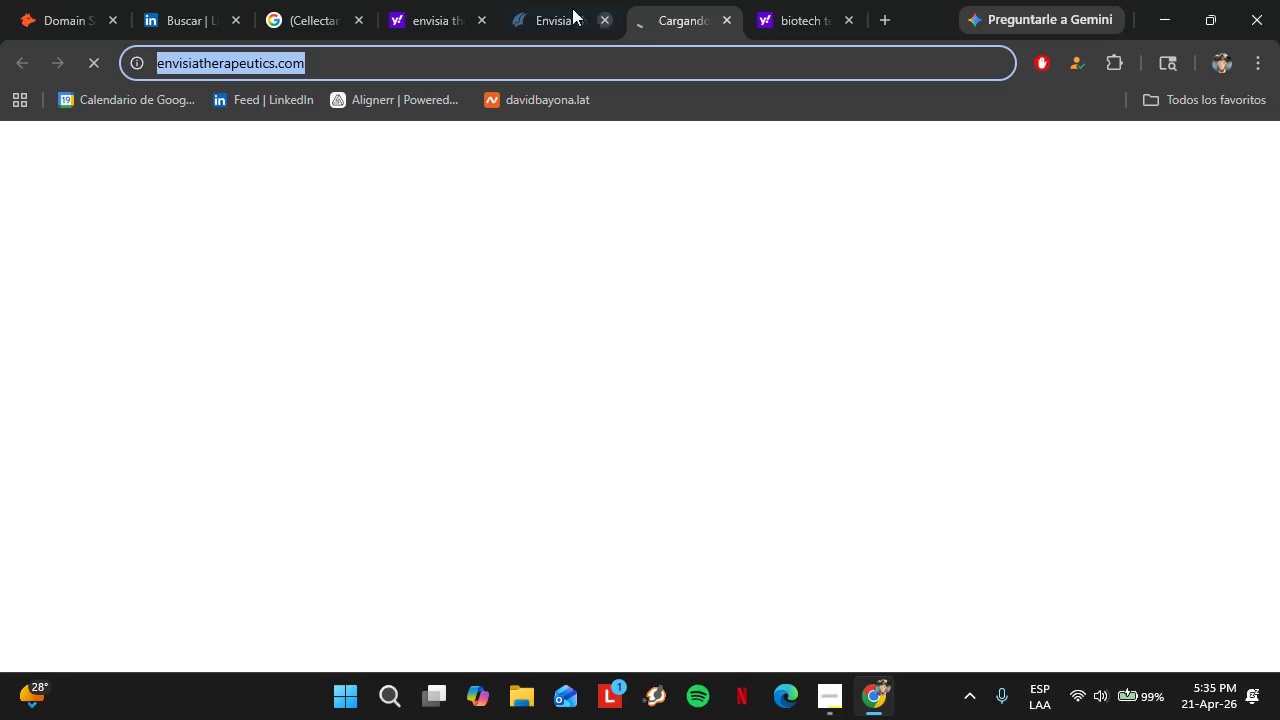 
left_click([565, 5])
 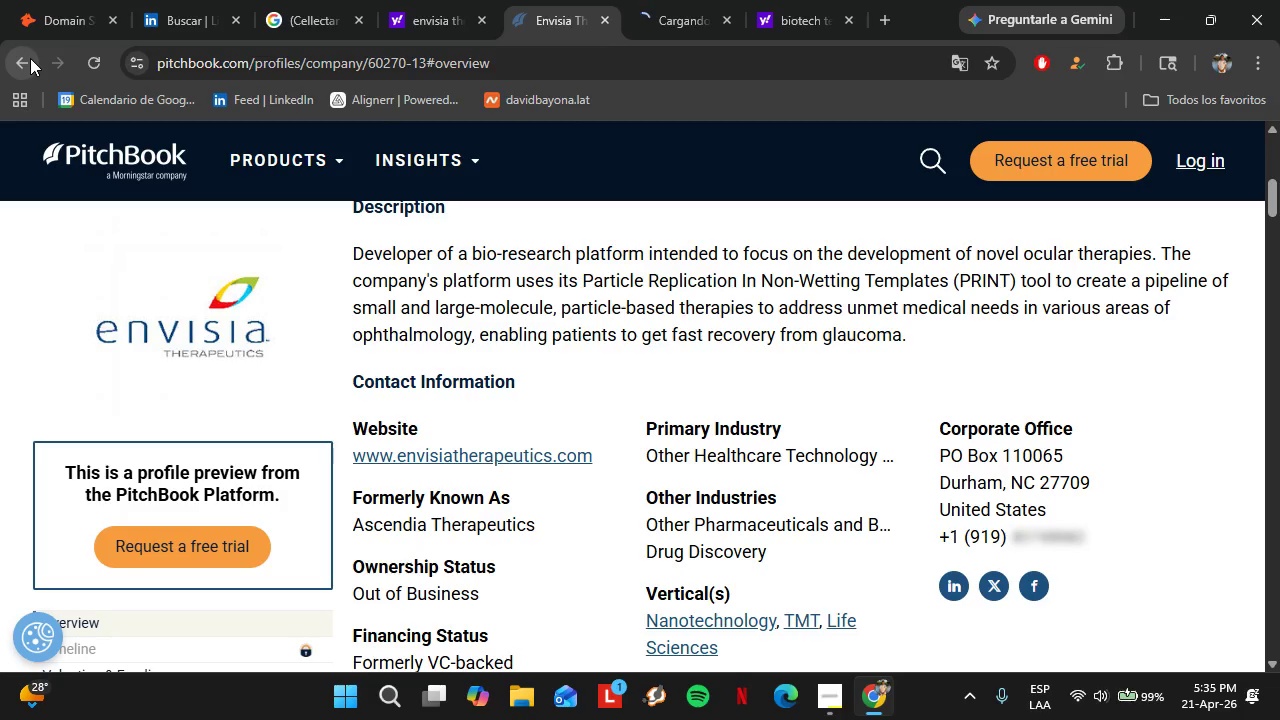 
left_click([30, 58])
 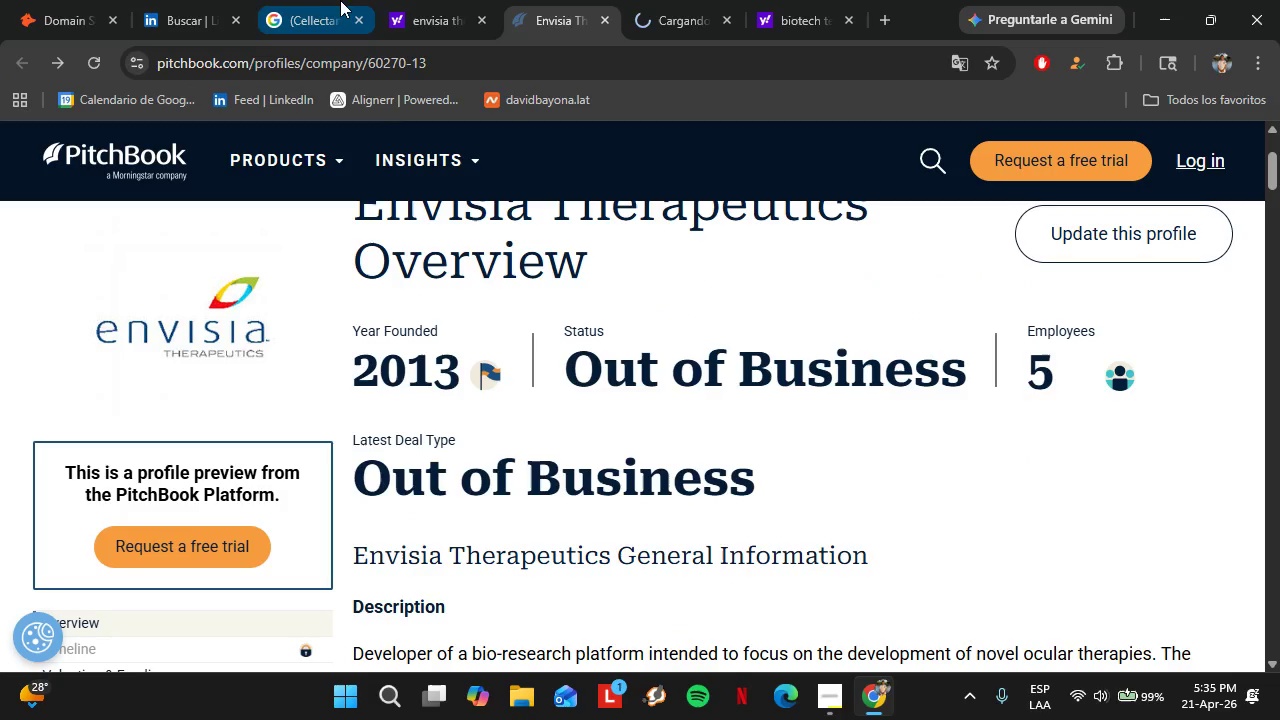 
left_click([391, 0])
 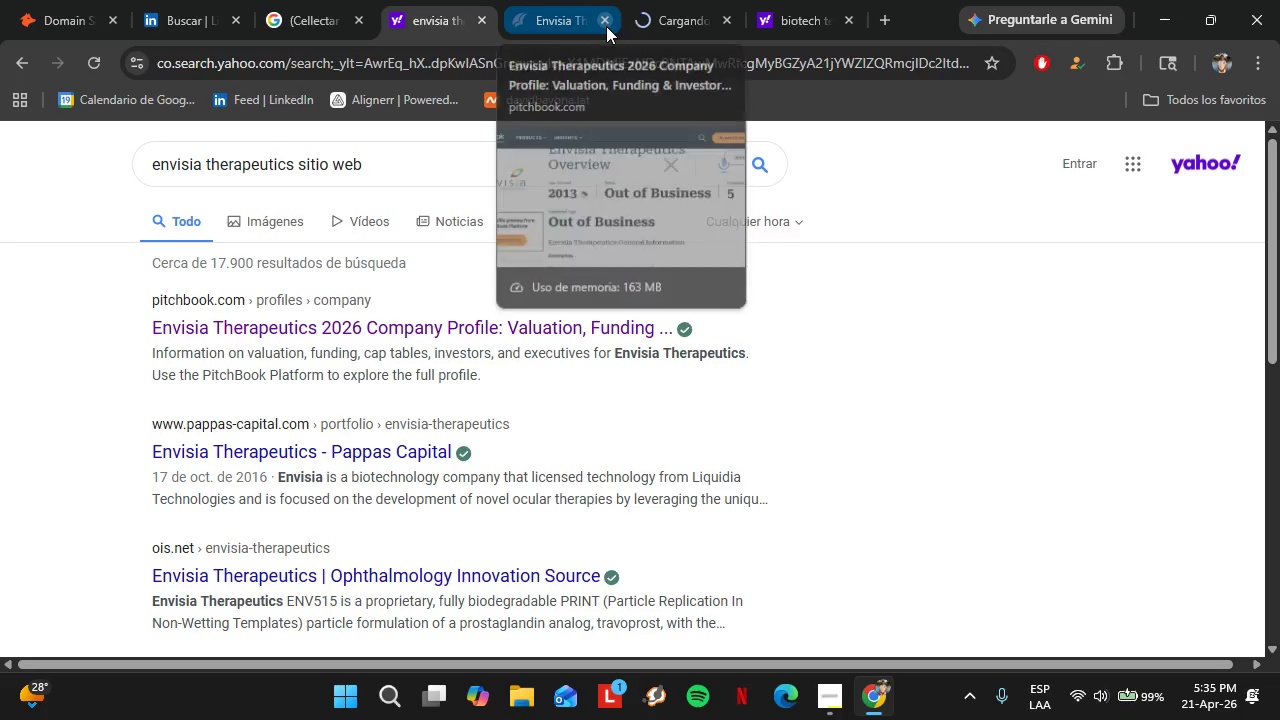 
left_click([606, 25])
 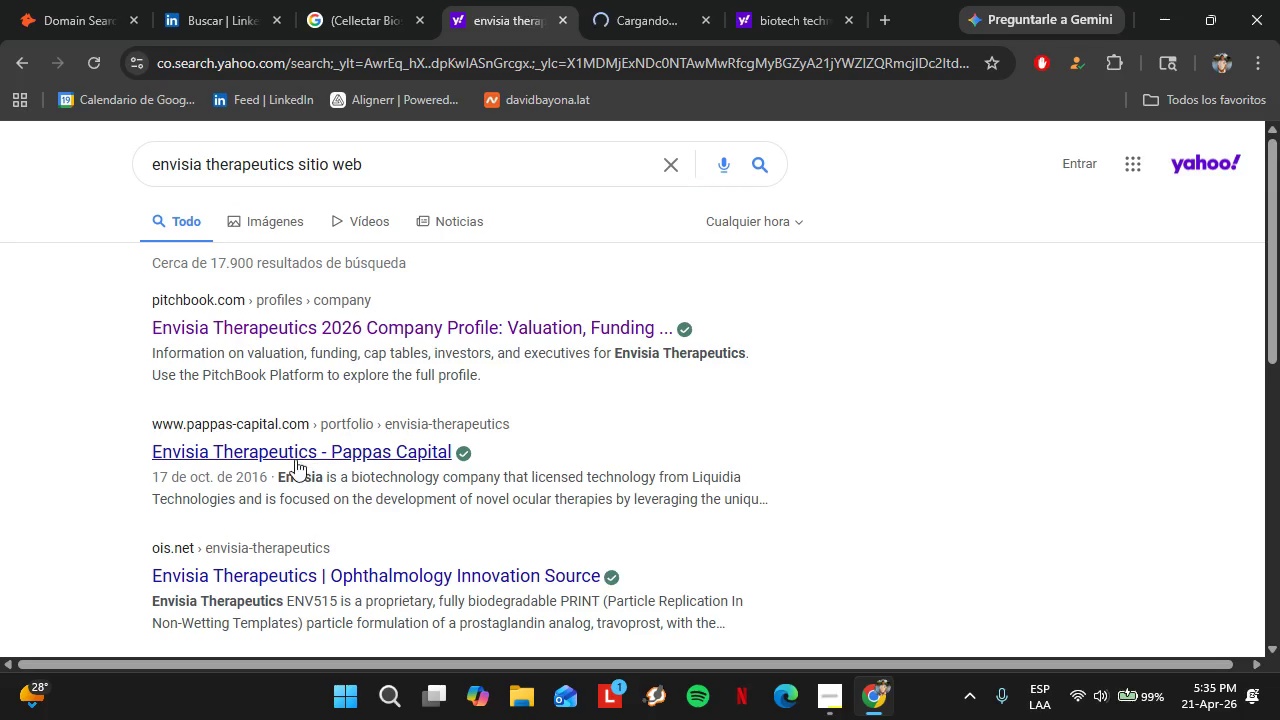 
left_click([287, 451])
 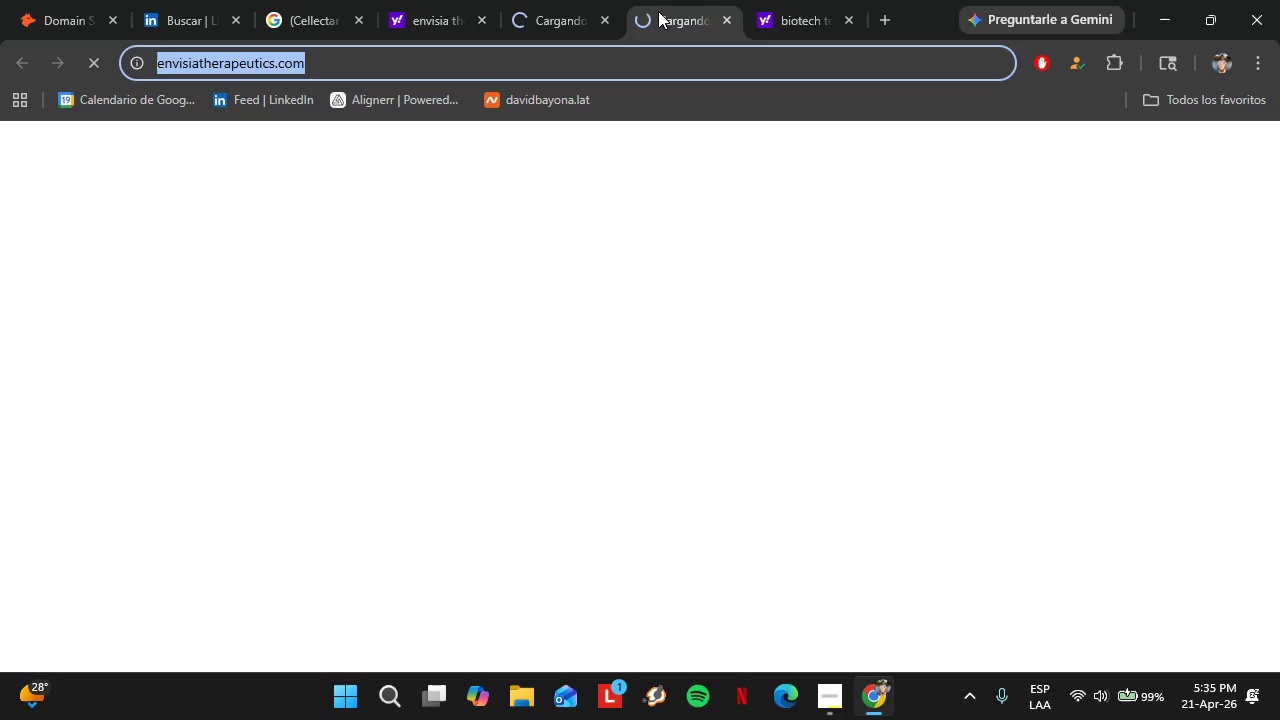 
left_click([658, 11])
 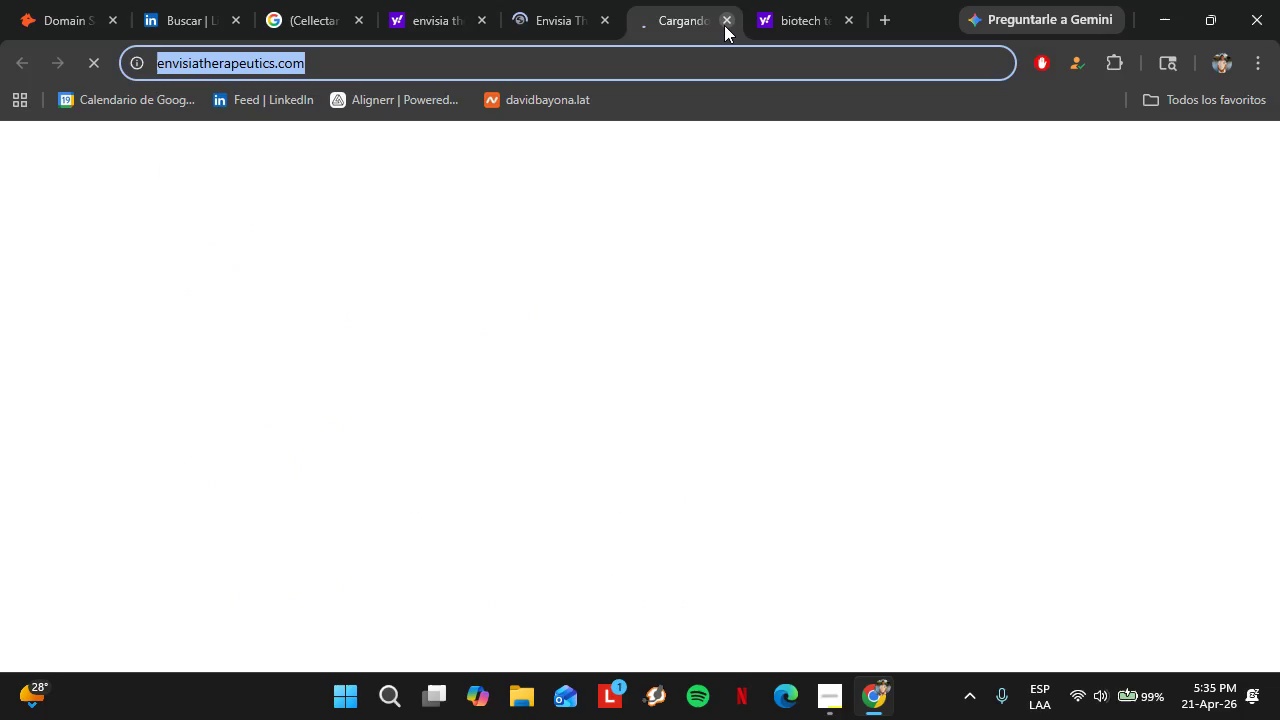 
left_click([724, 25])
 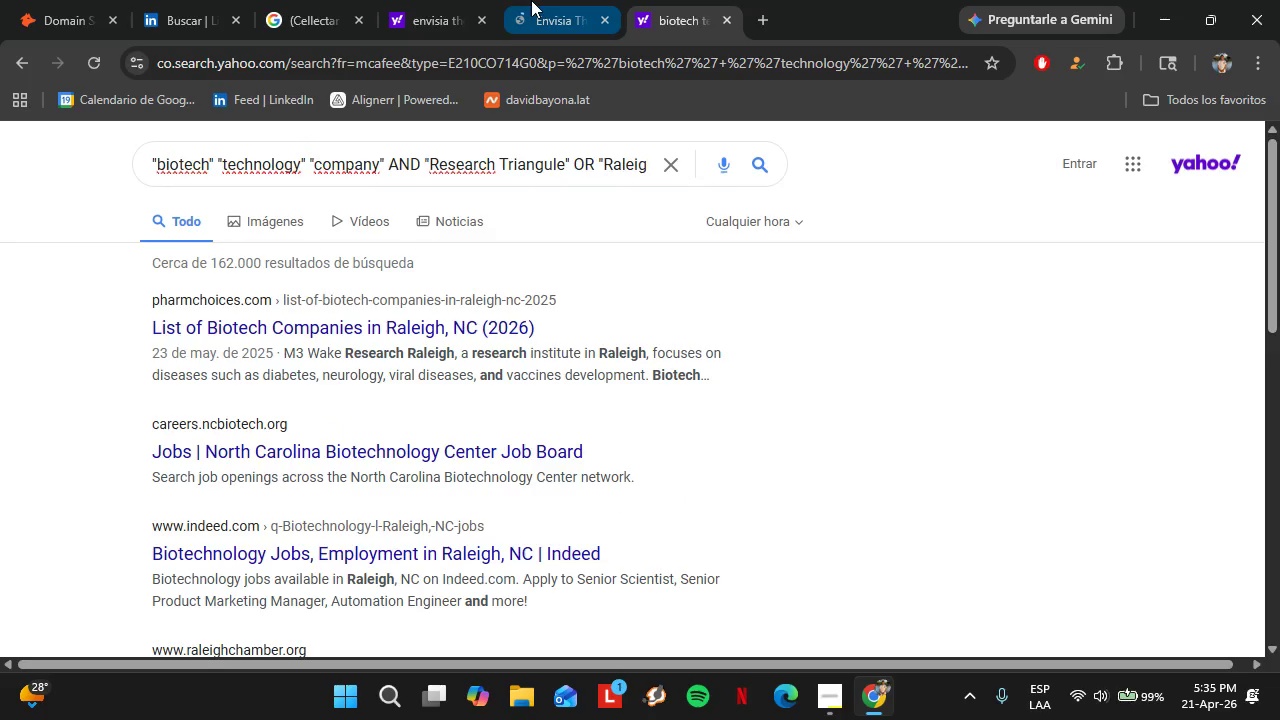 
left_click([531, 0])
 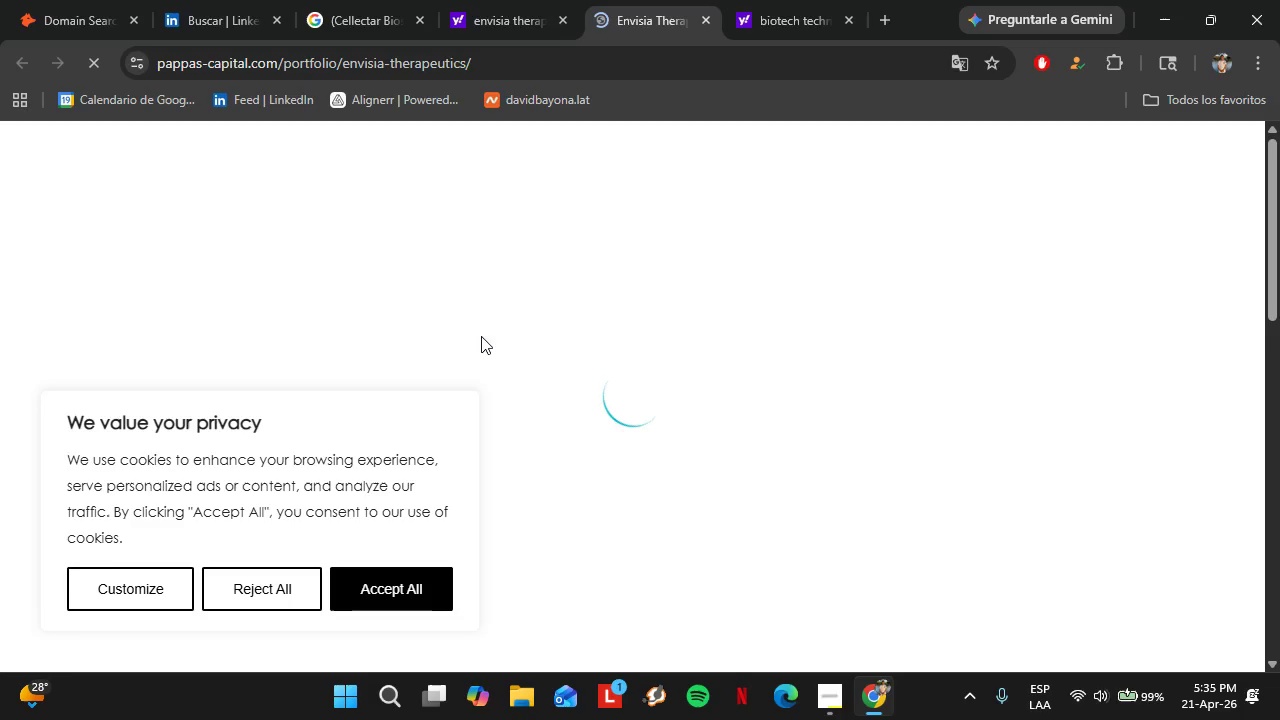 
left_click([258, 591])
 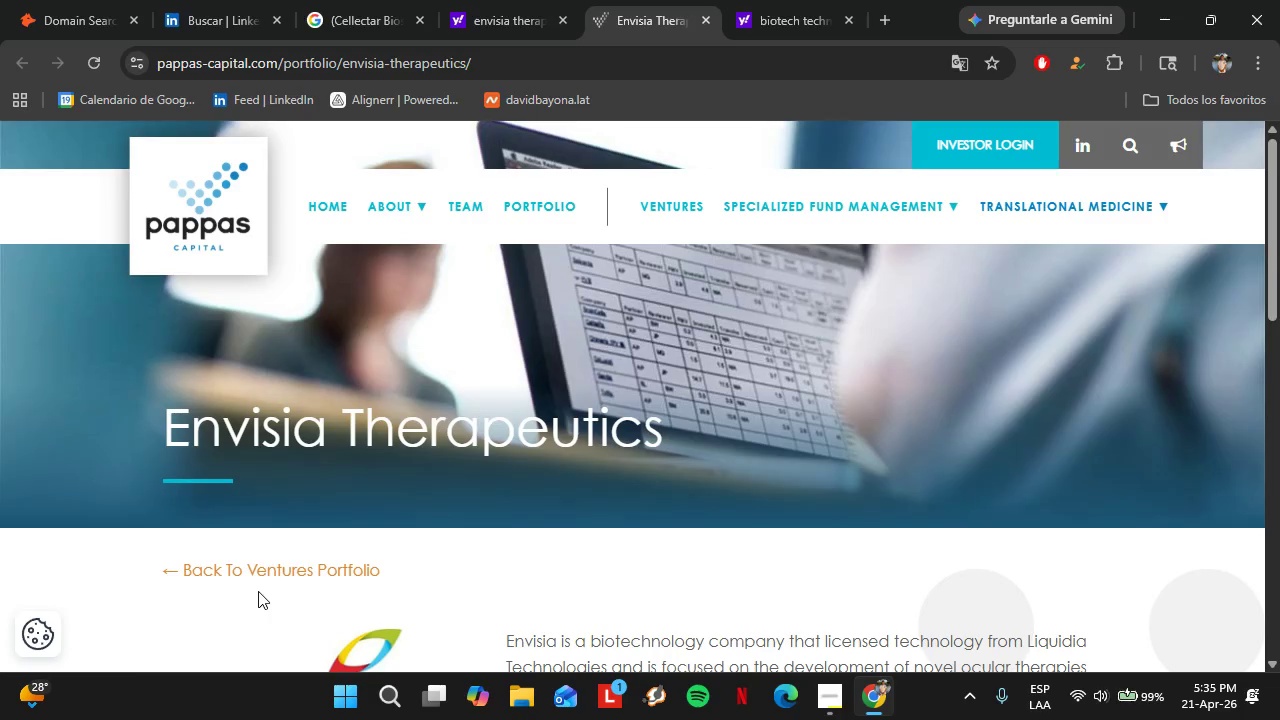 
scroll: coordinate [692, 448], scroll_direction: down, amount: 8.0
 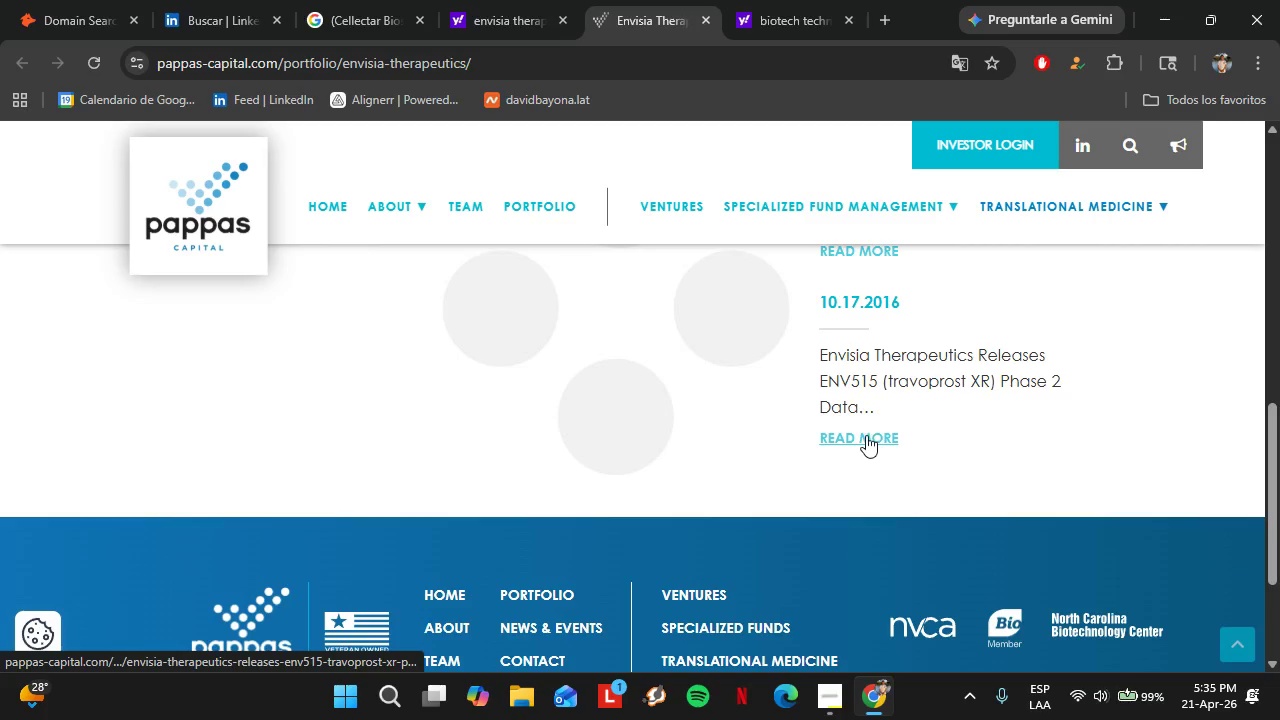 
left_click([865, 435])
 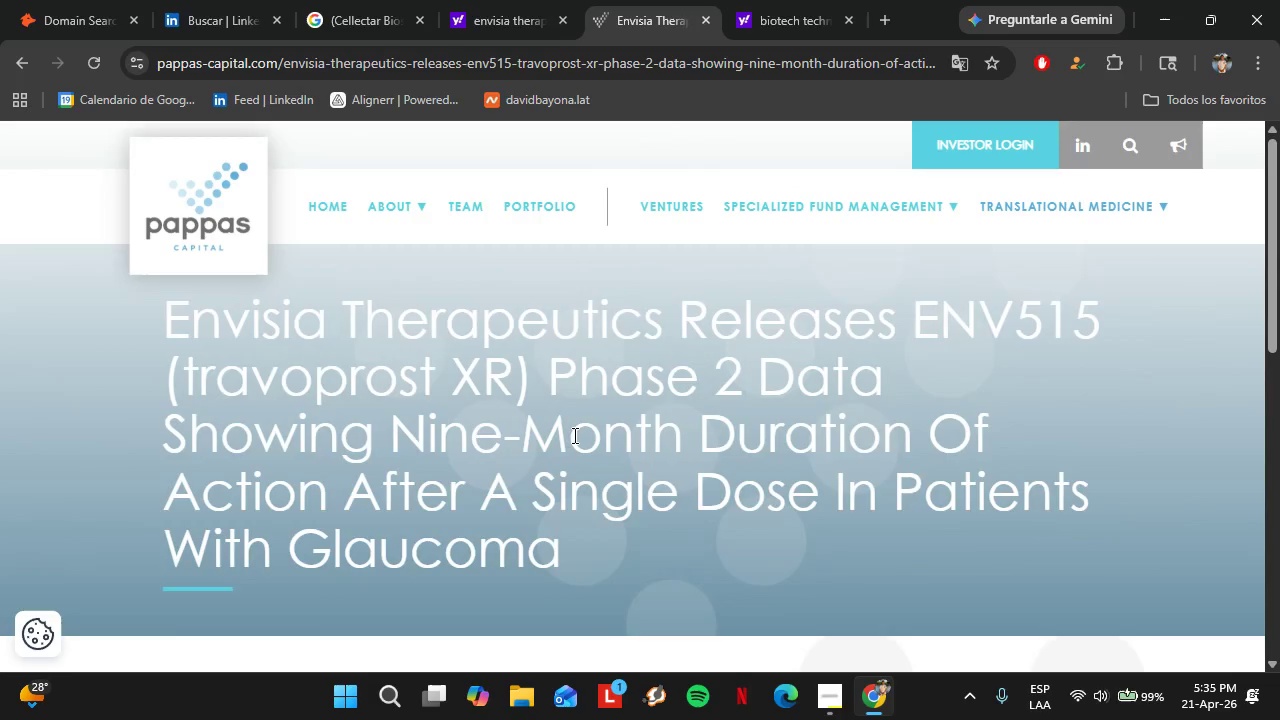 
scroll: coordinate [565, 427], scroll_direction: up, amount: 1.0
 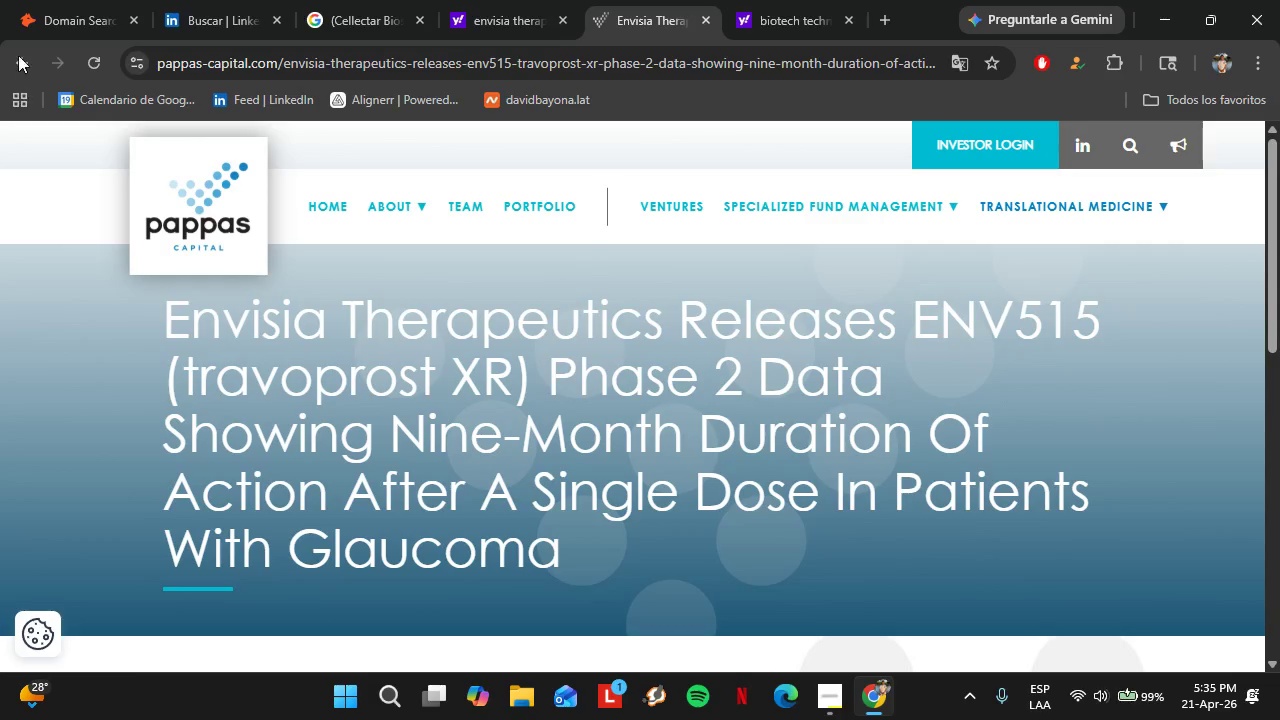 
left_click([18, 54])
 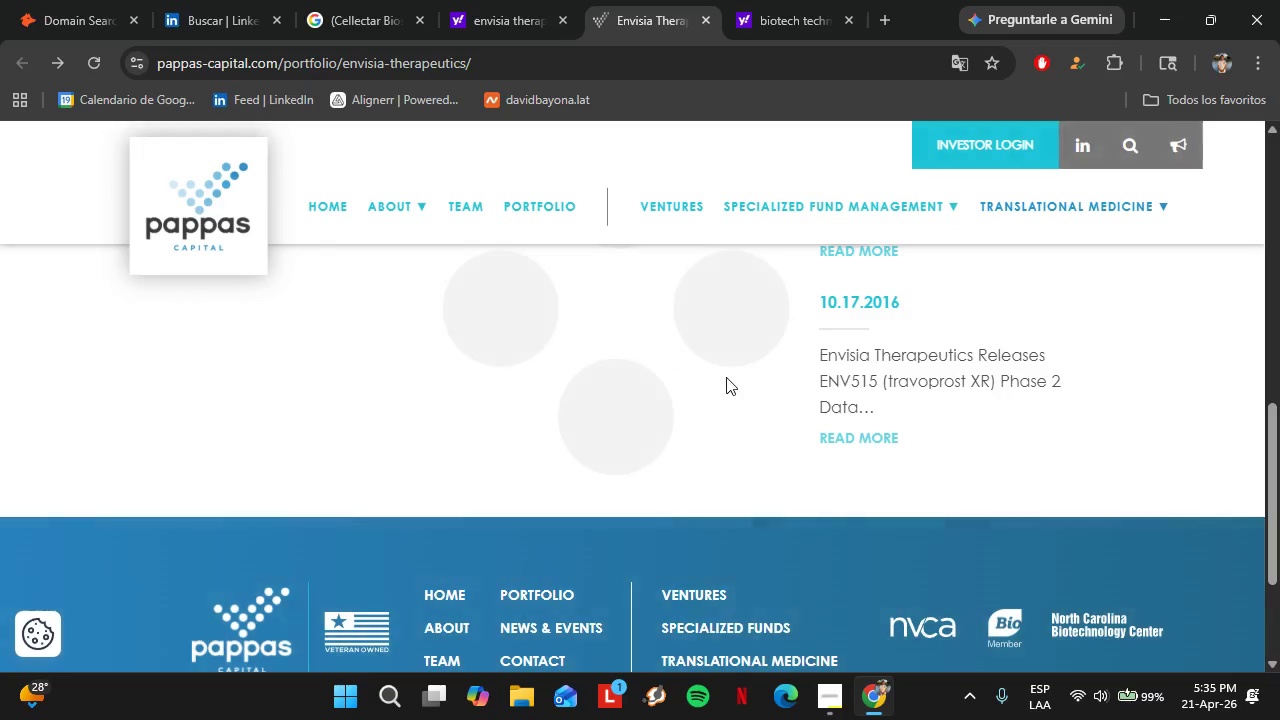 
scroll: coordinate [723, 392], scroll_direction: up, amount: 8.0
 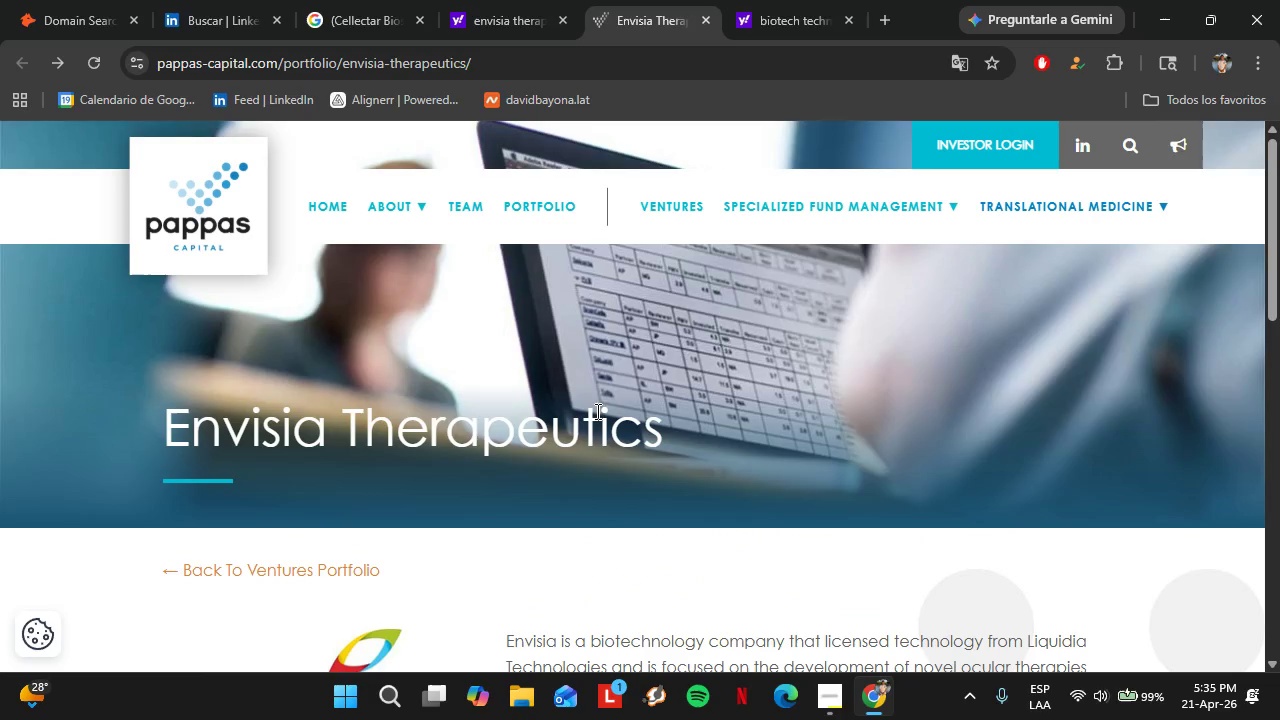 
scroll: coordinate [595, 411], scroll_direction: none, amount: 0.0
 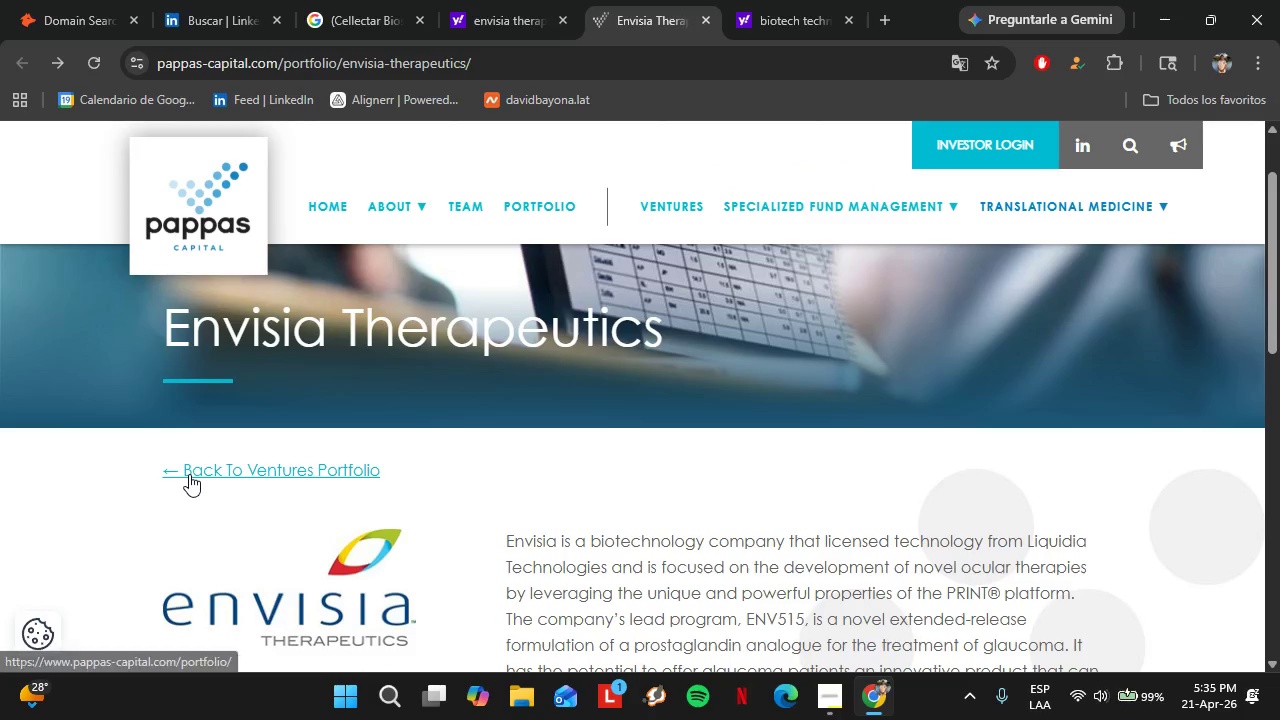 
left_click([189, 473])
 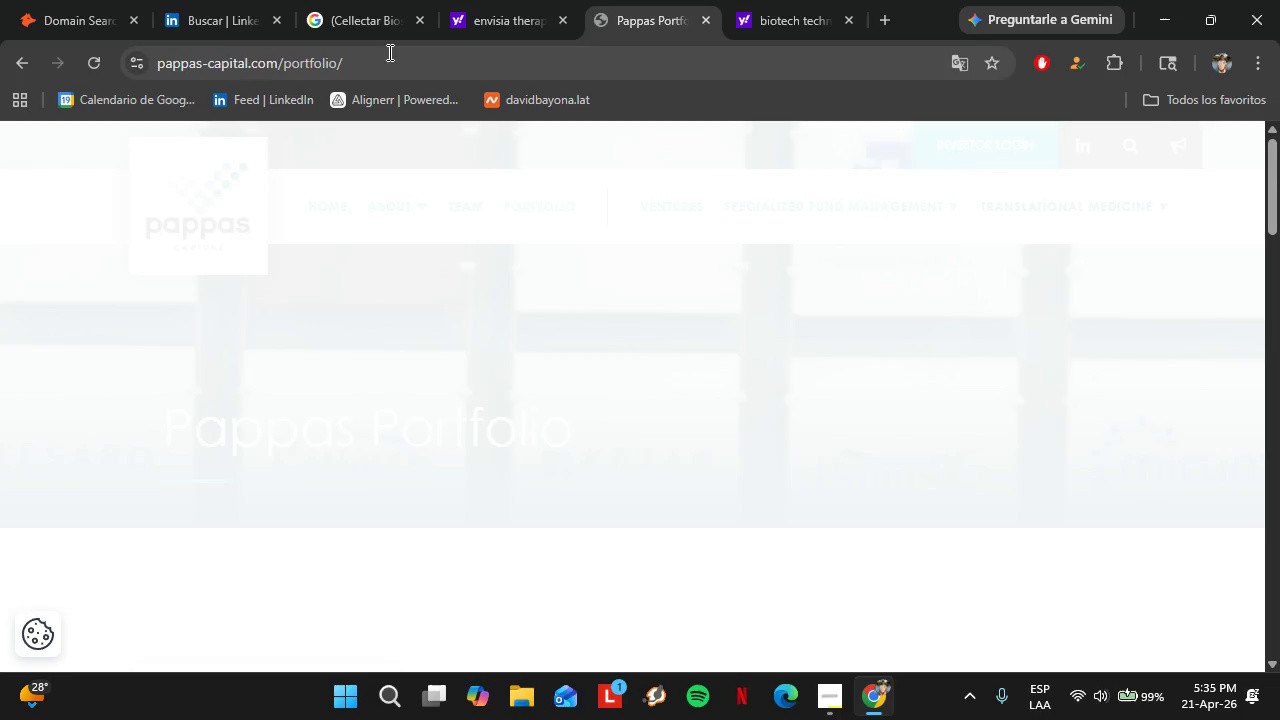 
scroll: coordinate [681, 380], scroll_direction: down, amount: 4.0
 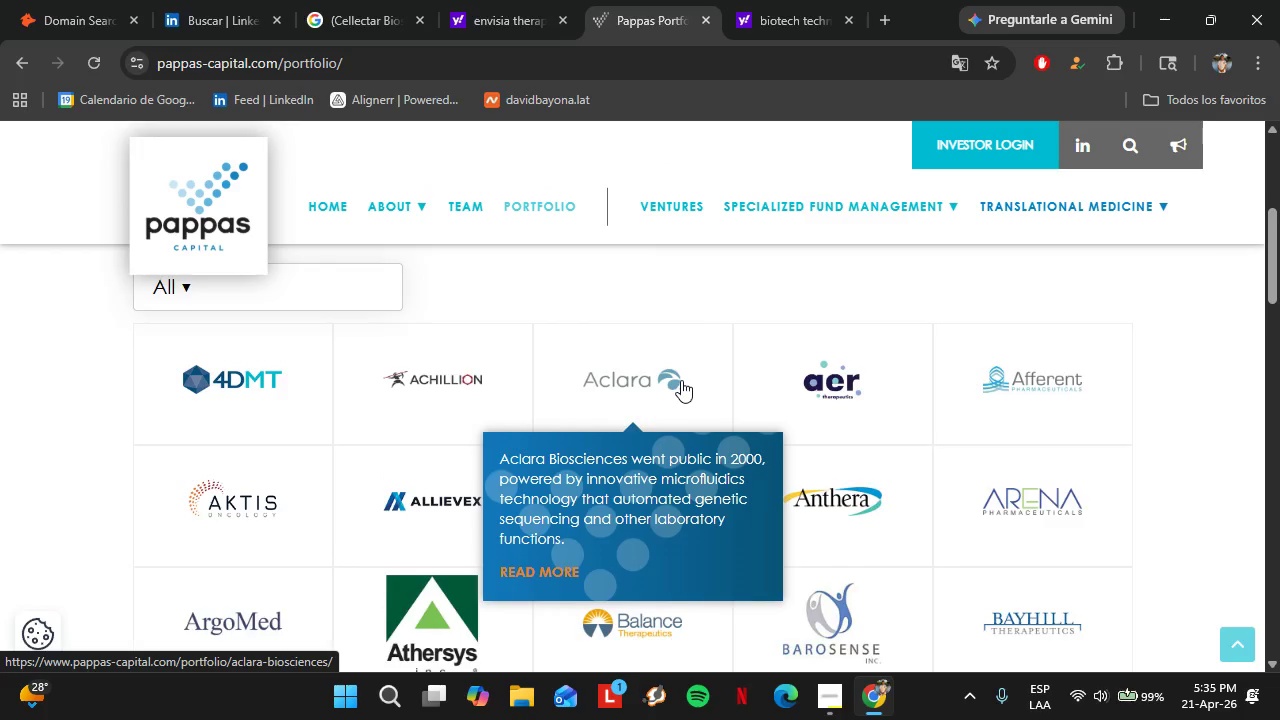 
scroll: coordinate [681, 380], scroll_direction: up, amount: 1.0
 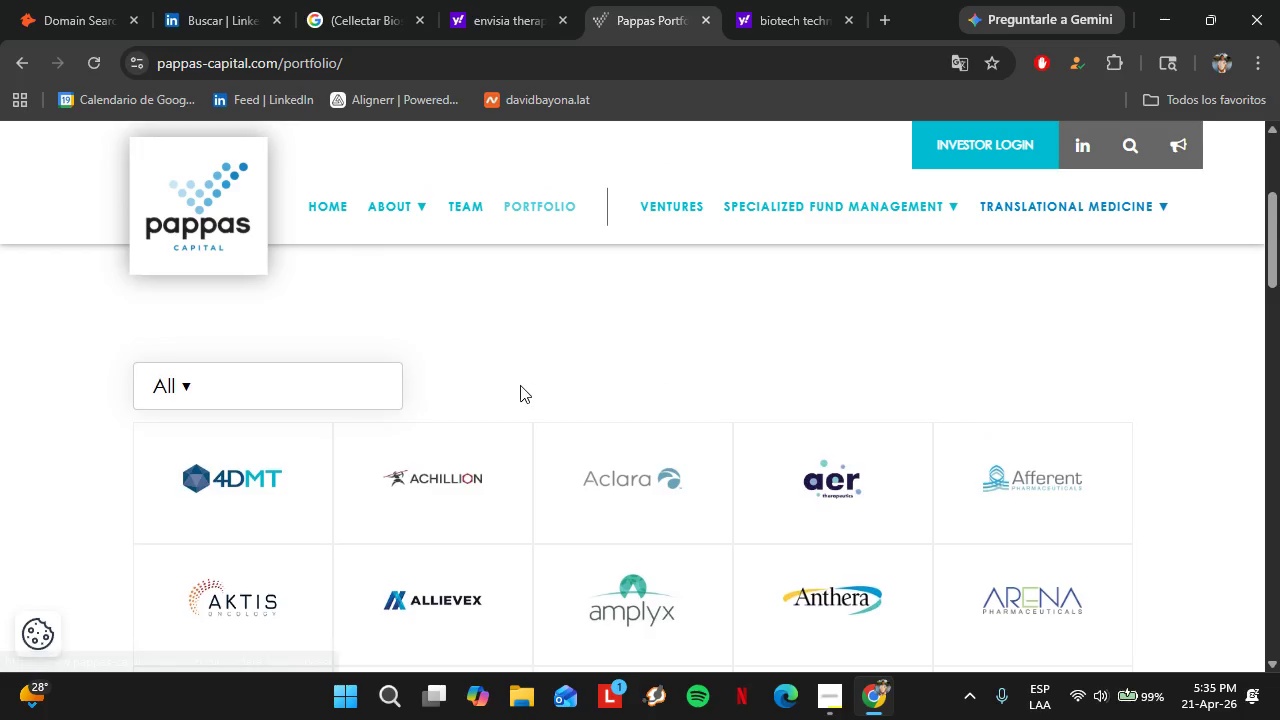 
scroll: coordinate [391, 391], scroll_direction: down, amount: 4.0
 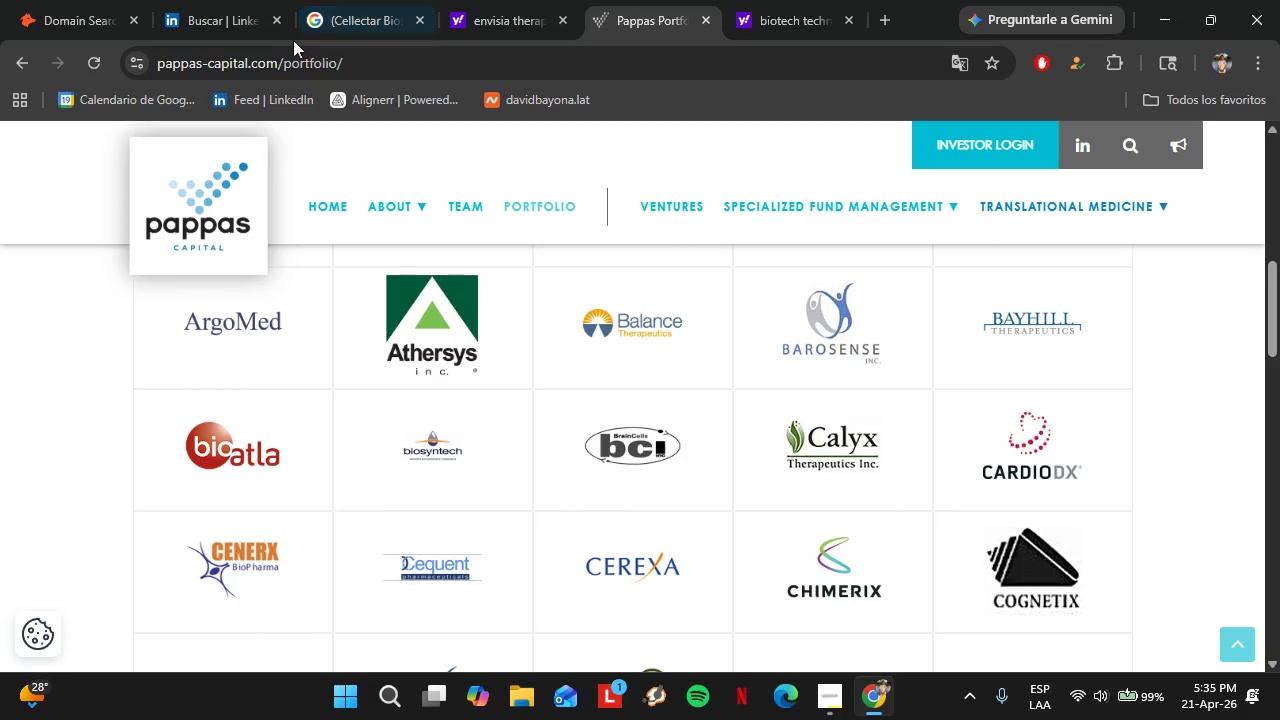 
left_click([98, 0])
 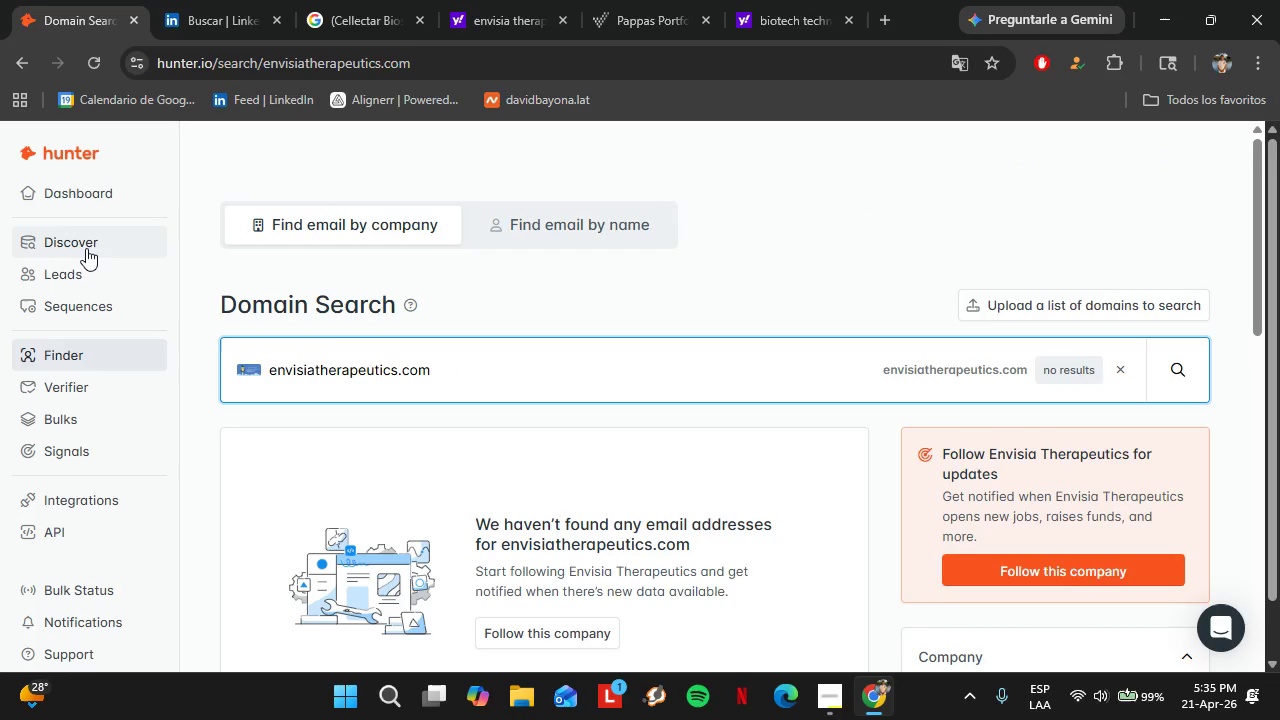 
left_click([88, 242])
 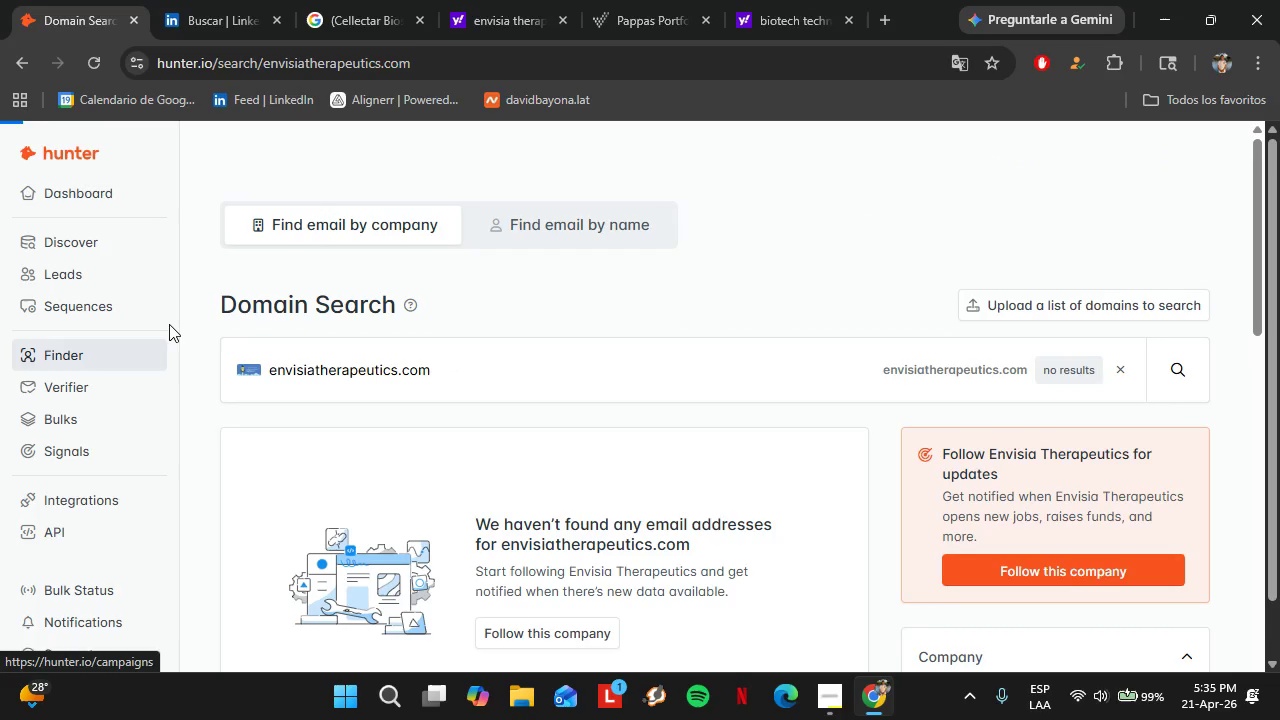 
mouse_move([191, 341])
 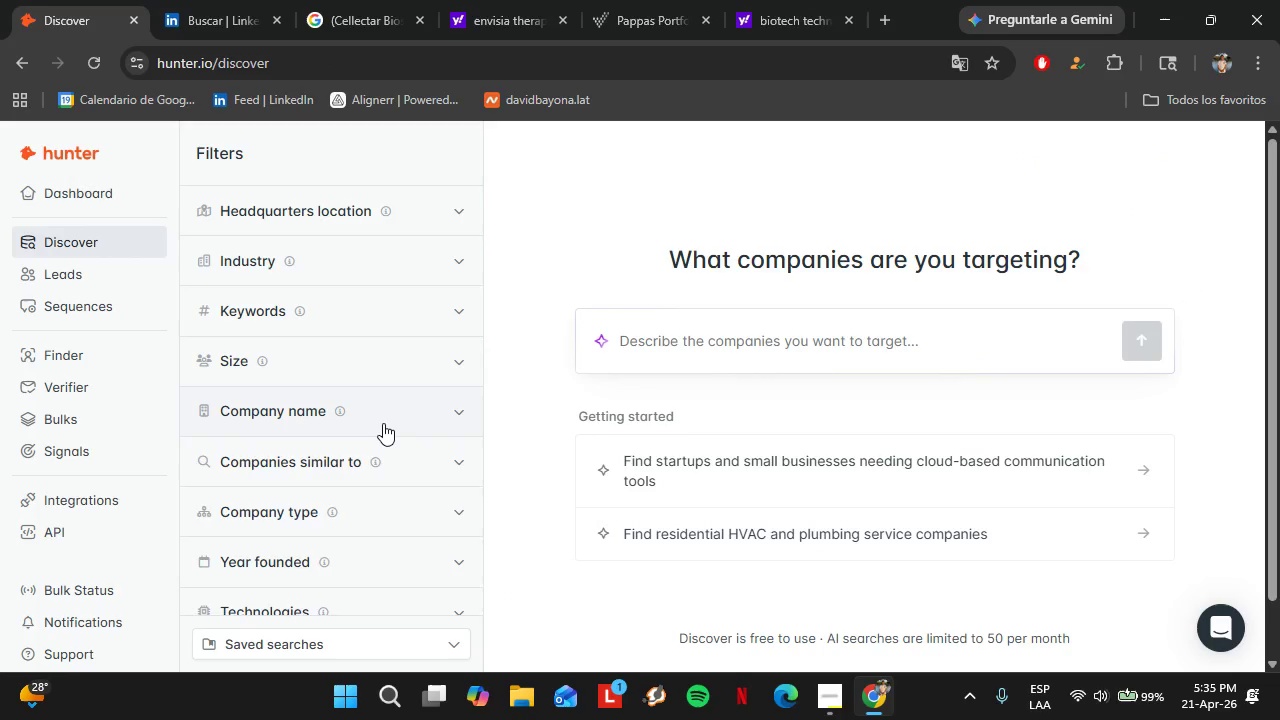 
left_click([383, 423])
 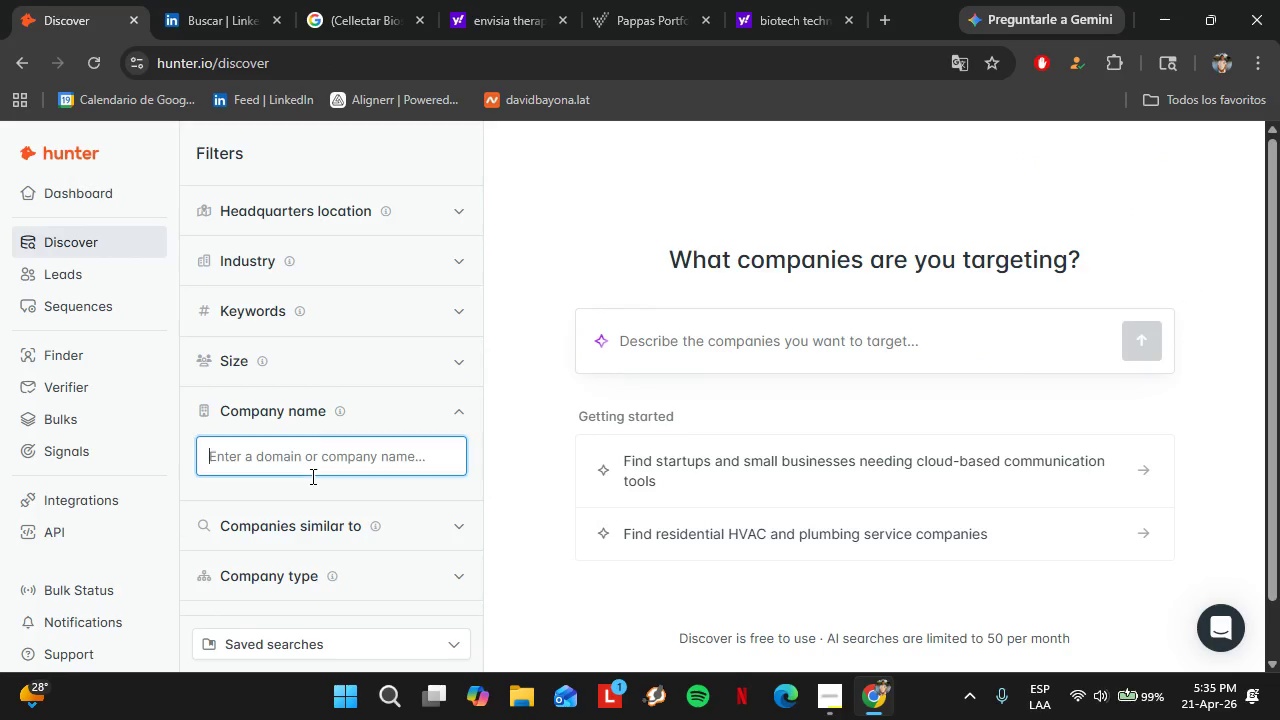 
left_click([311, 476])
 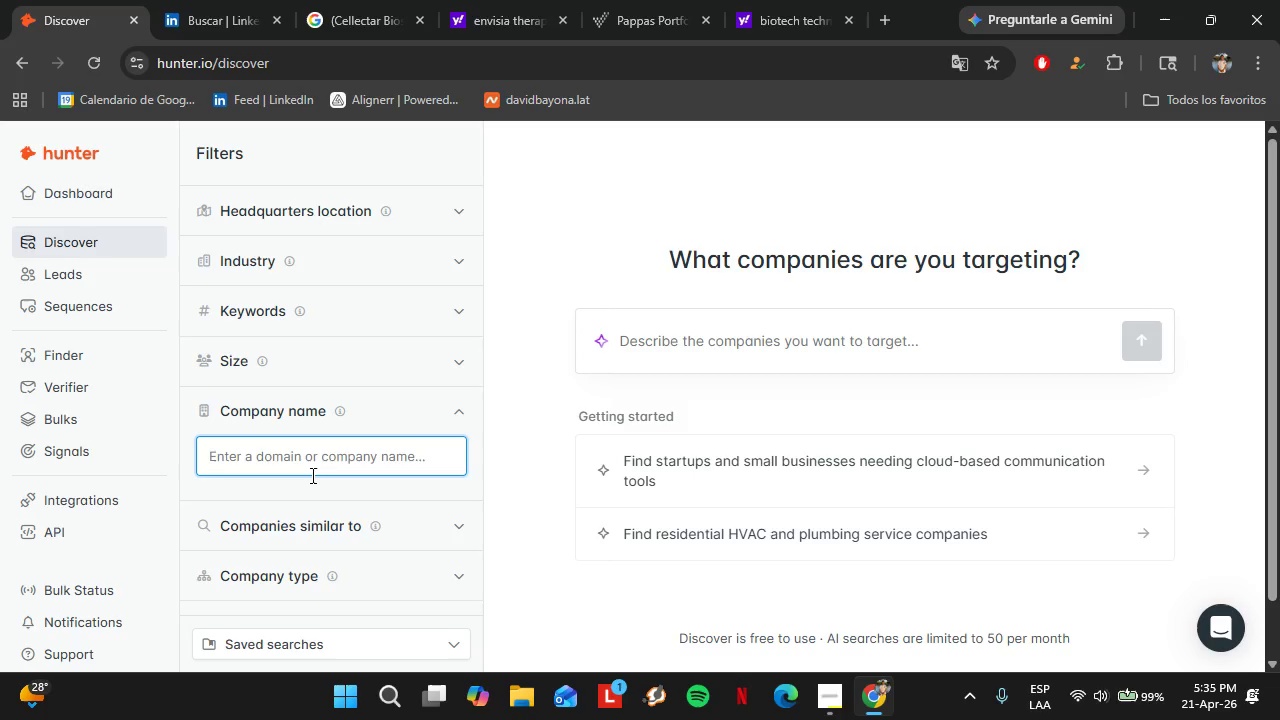 
hold_key(key=ShiftLeft, duration=0.45)
 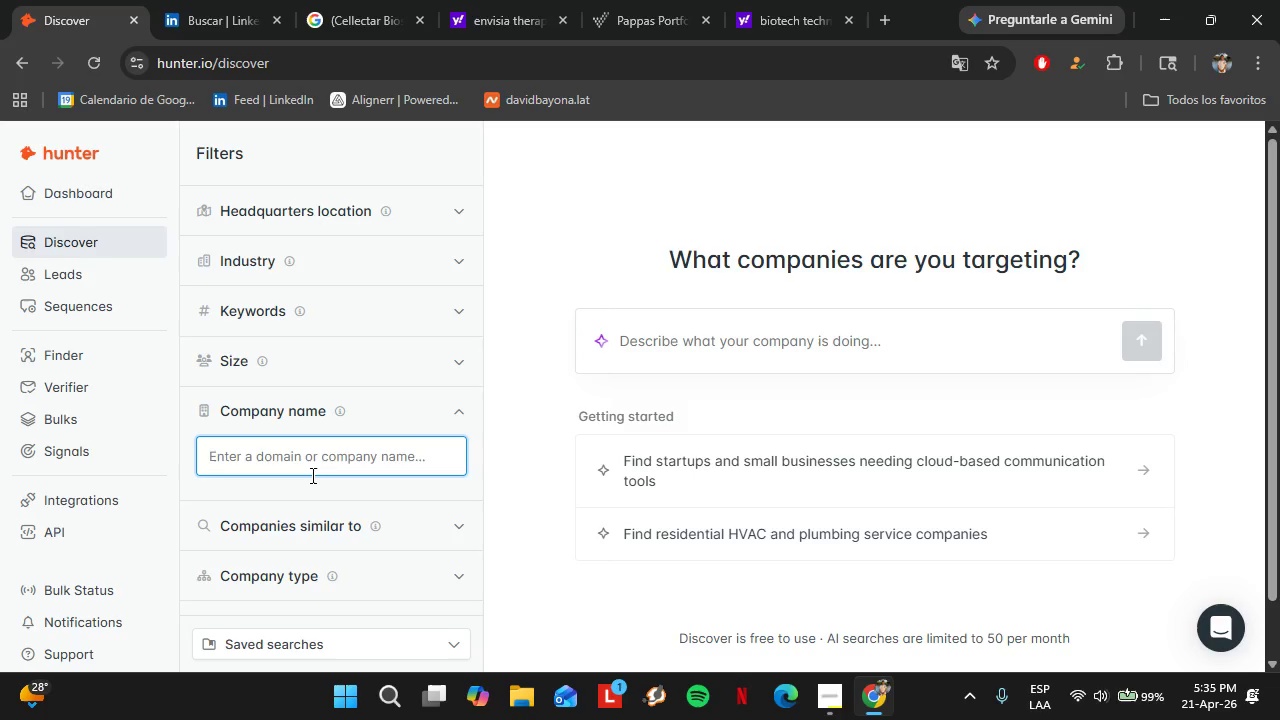 
type(RTI Health Solutions)
 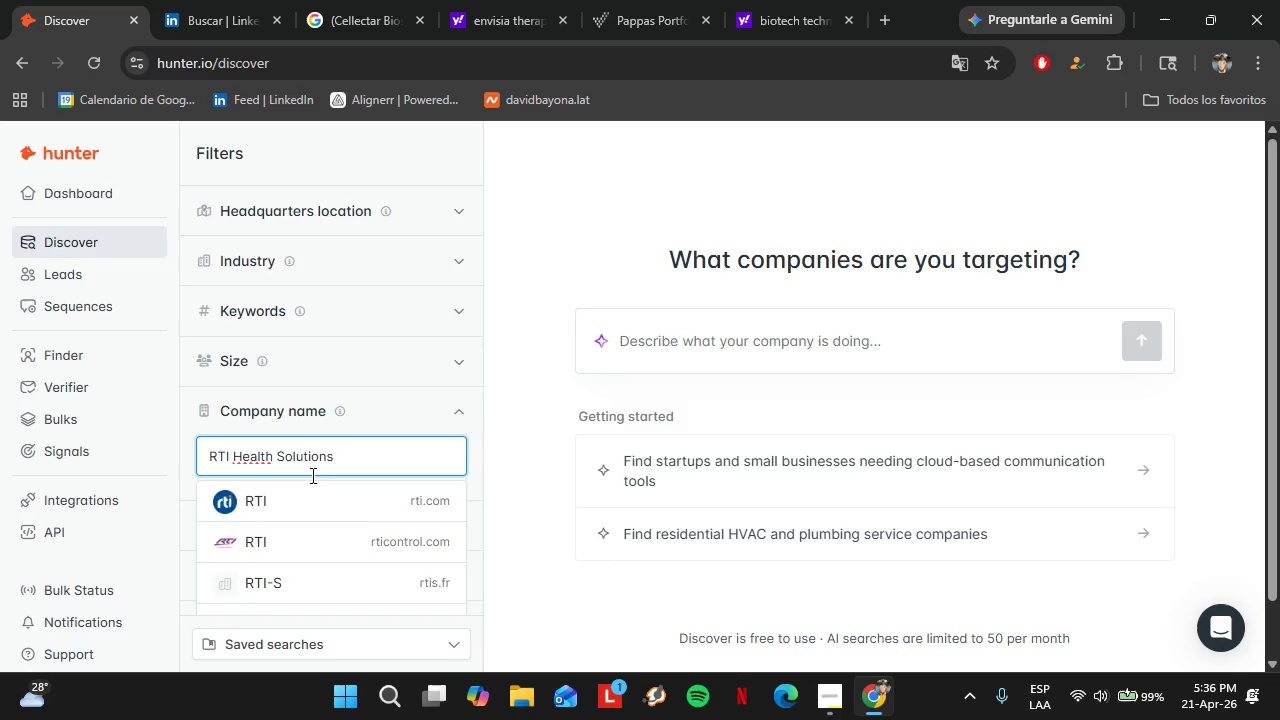 
wait(5.75)
 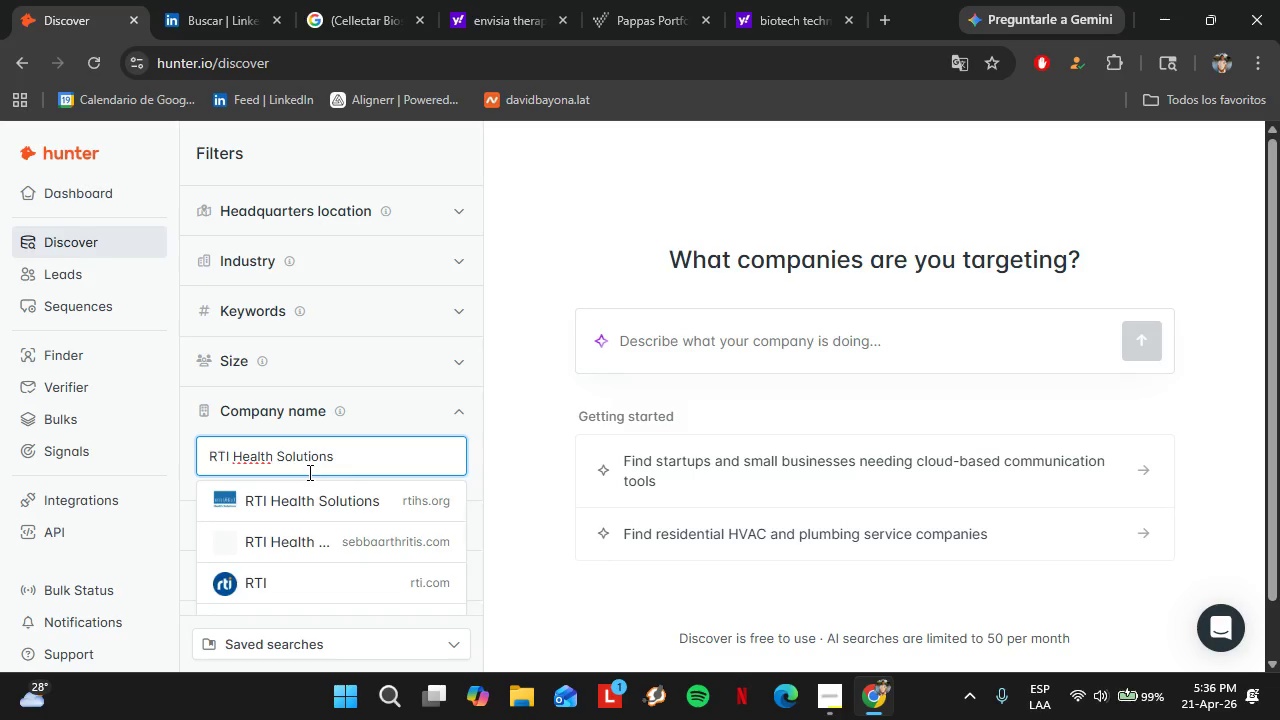 
left_click([376, 500])
 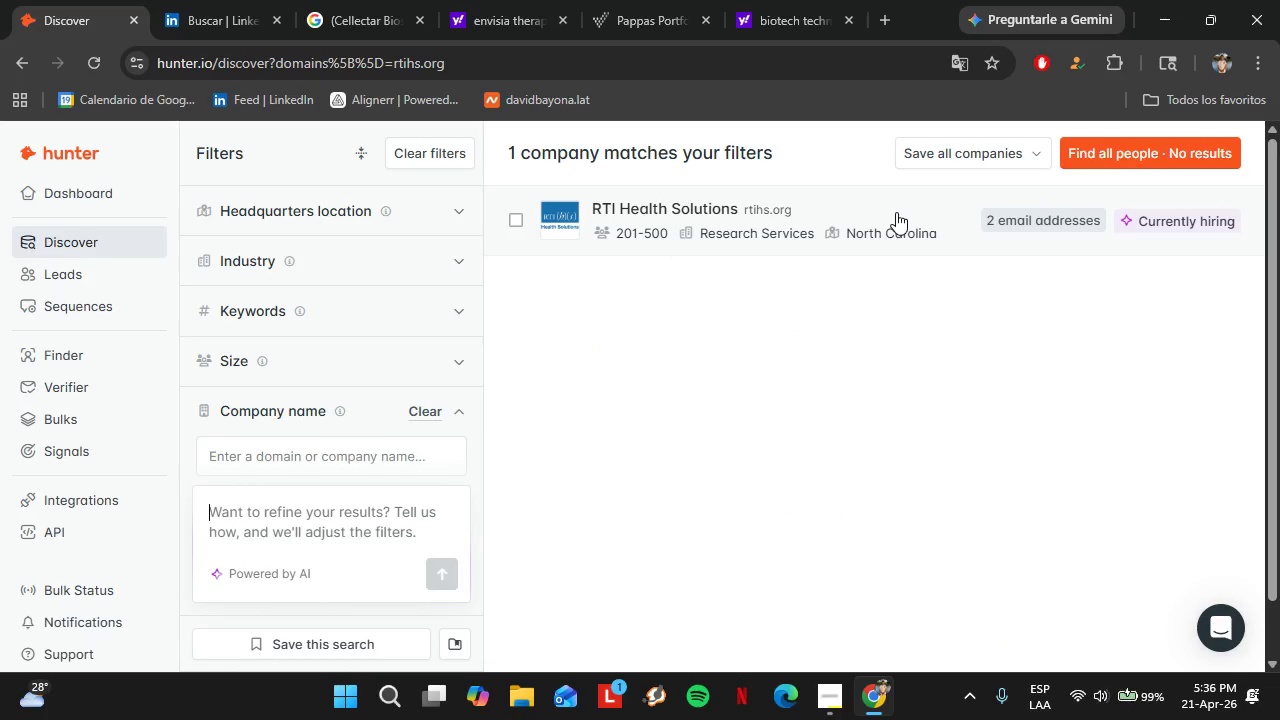 
left_click([896, 212])
 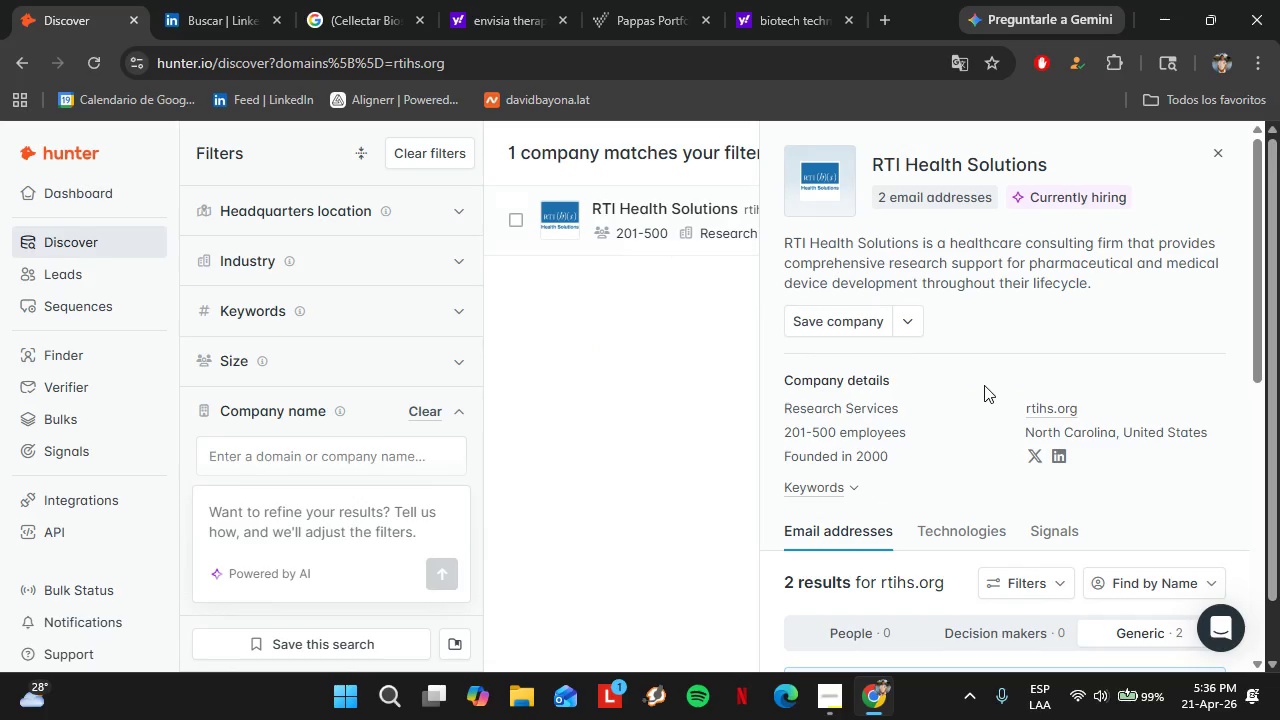 
scroll: coordinate [984, 385], scroll_direction: down, amount: 3.0
 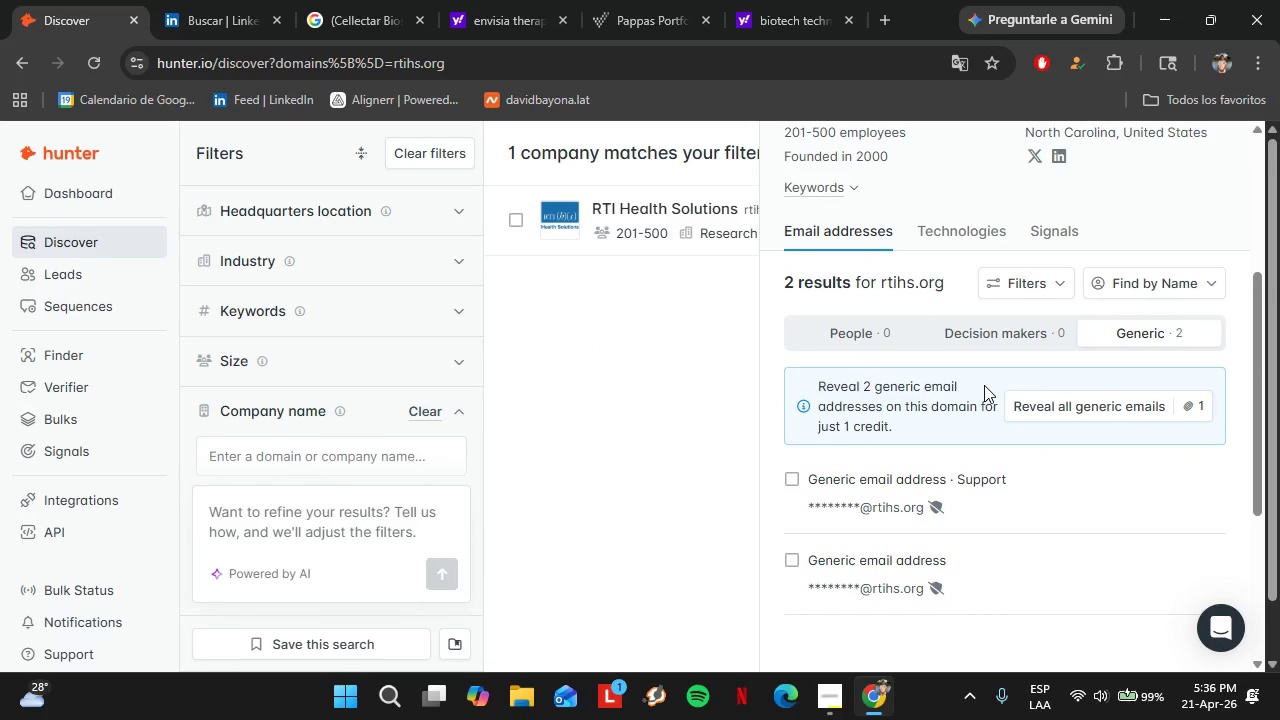 
scroll: coordinate [983, 385], scroll_direction: up, amount: 5.0
 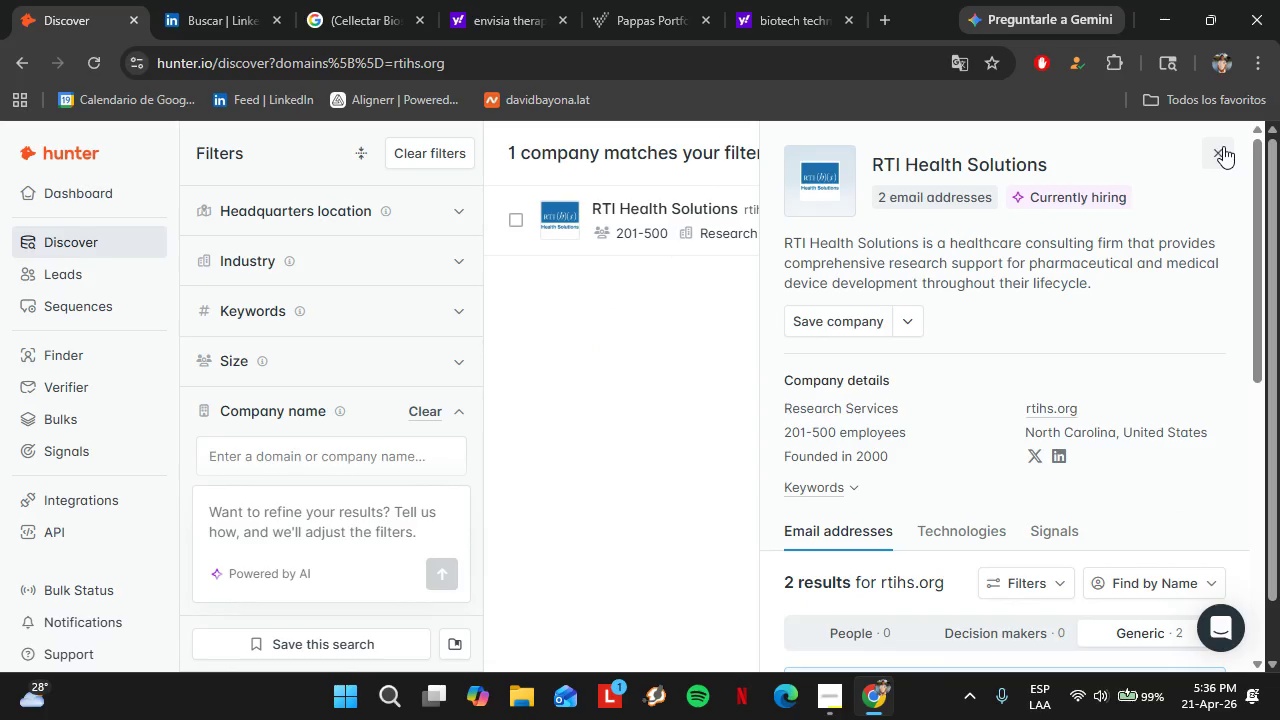 
left_click([1223, 146])
 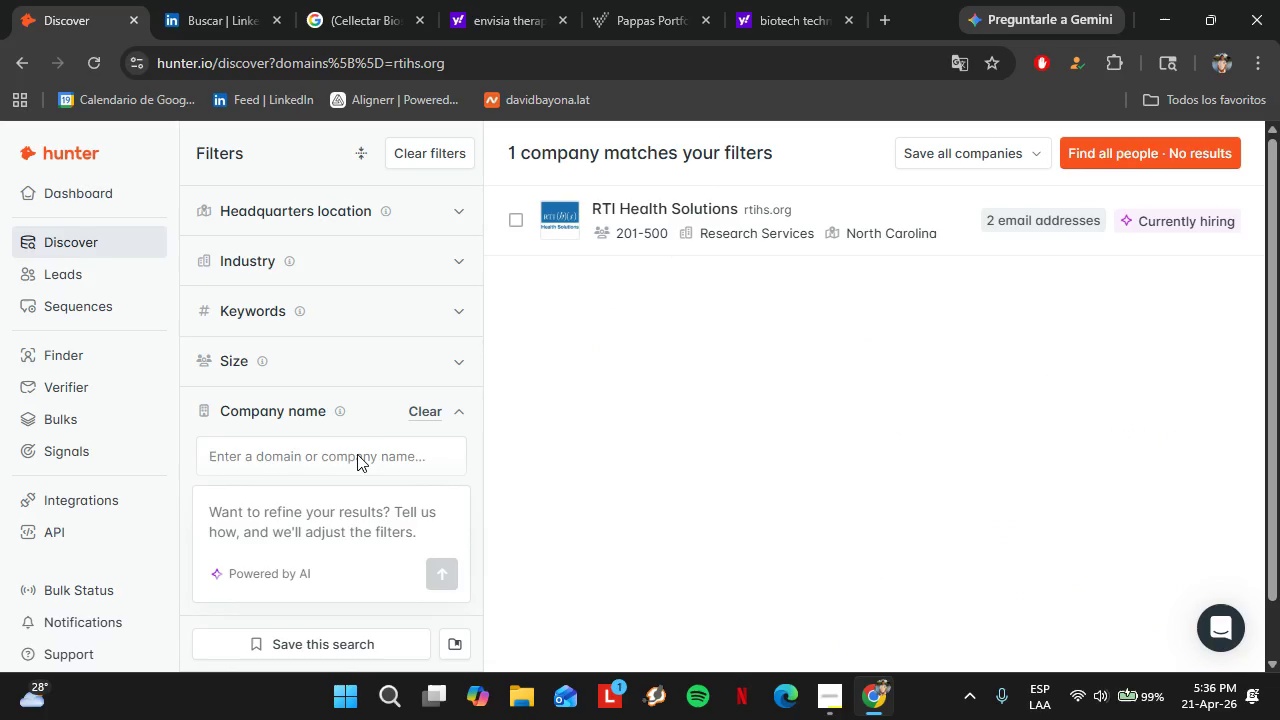 
left_click([357, 454])
 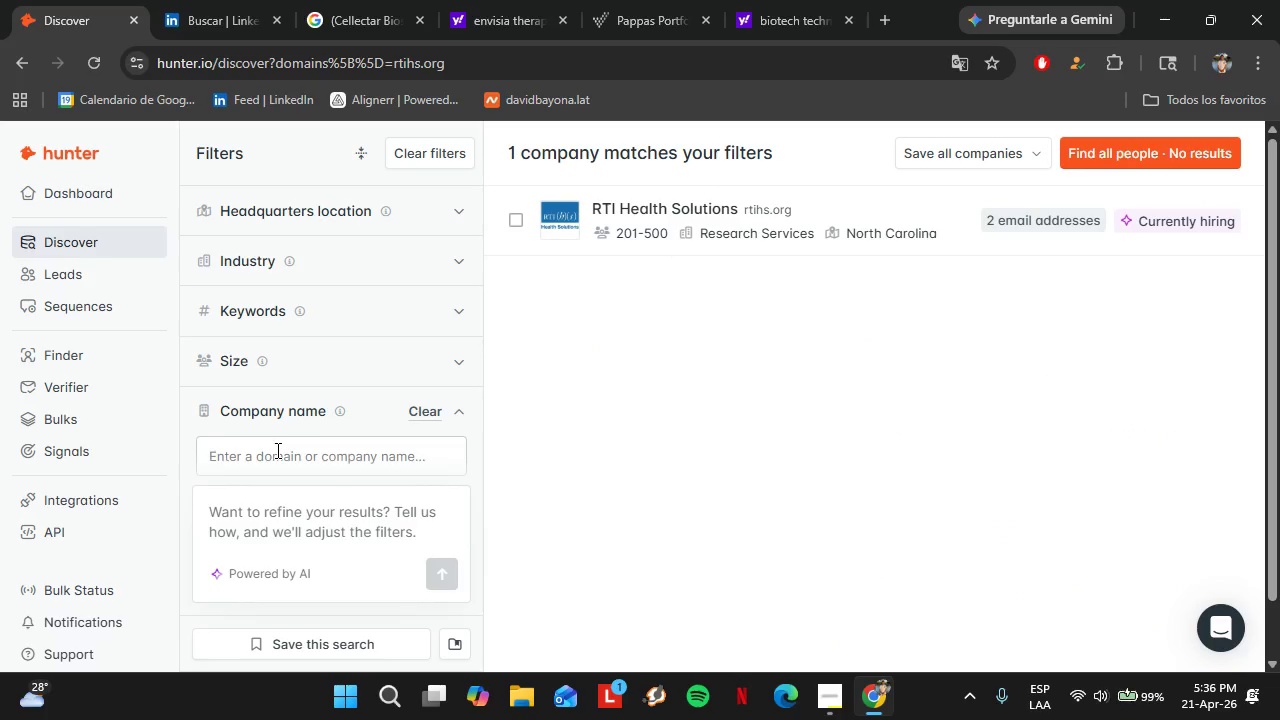 
left_click([276, 450])
 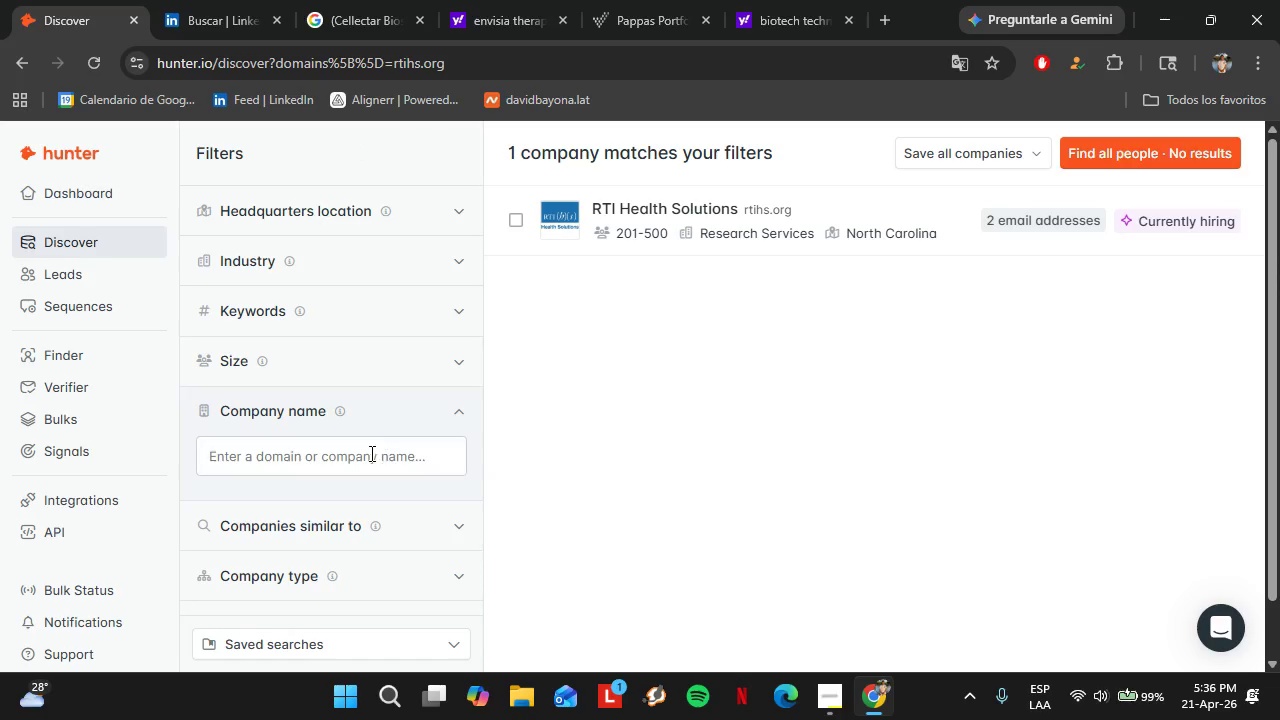 
double_click([356, 464])
 